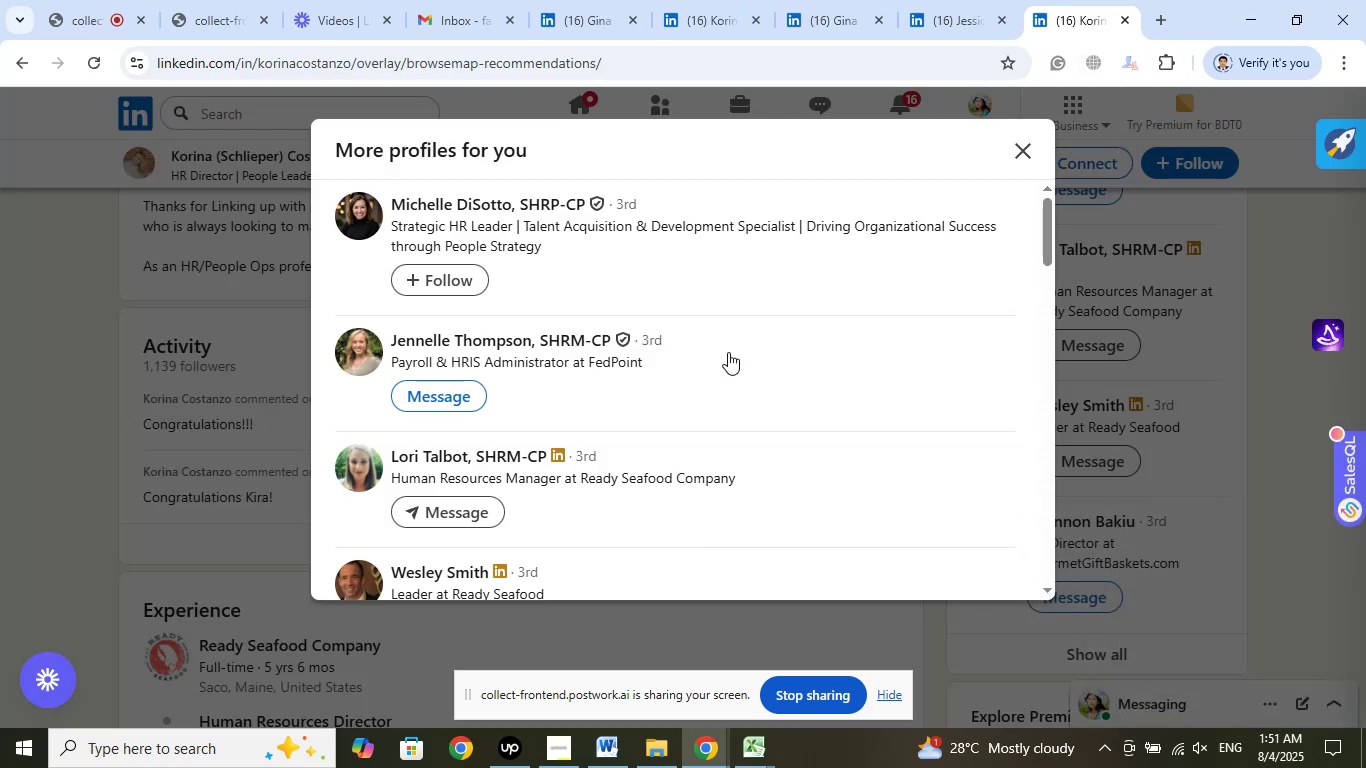 
wait(12.67)
 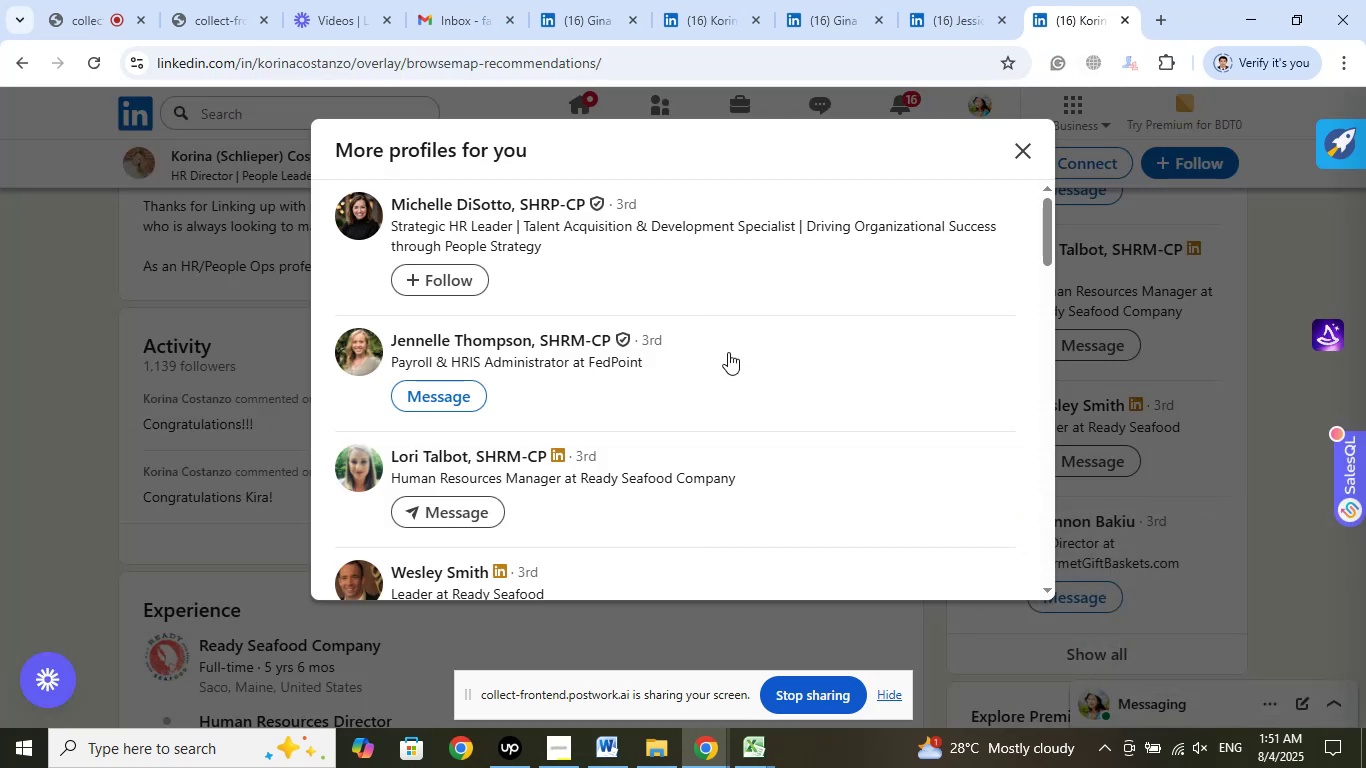 
scroll: coordinate [778, 505], scroll_direction: down, amount: 3.0
 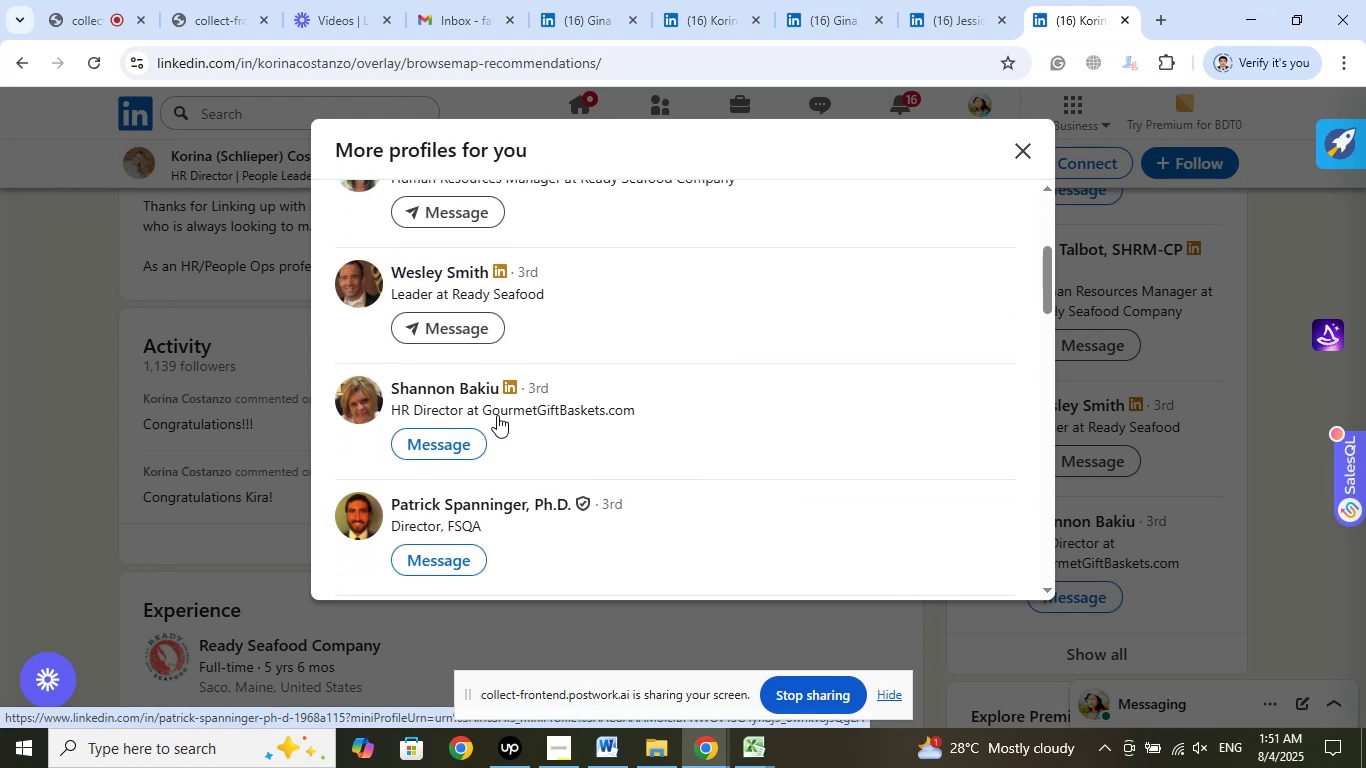 
right_click([495, 413])
 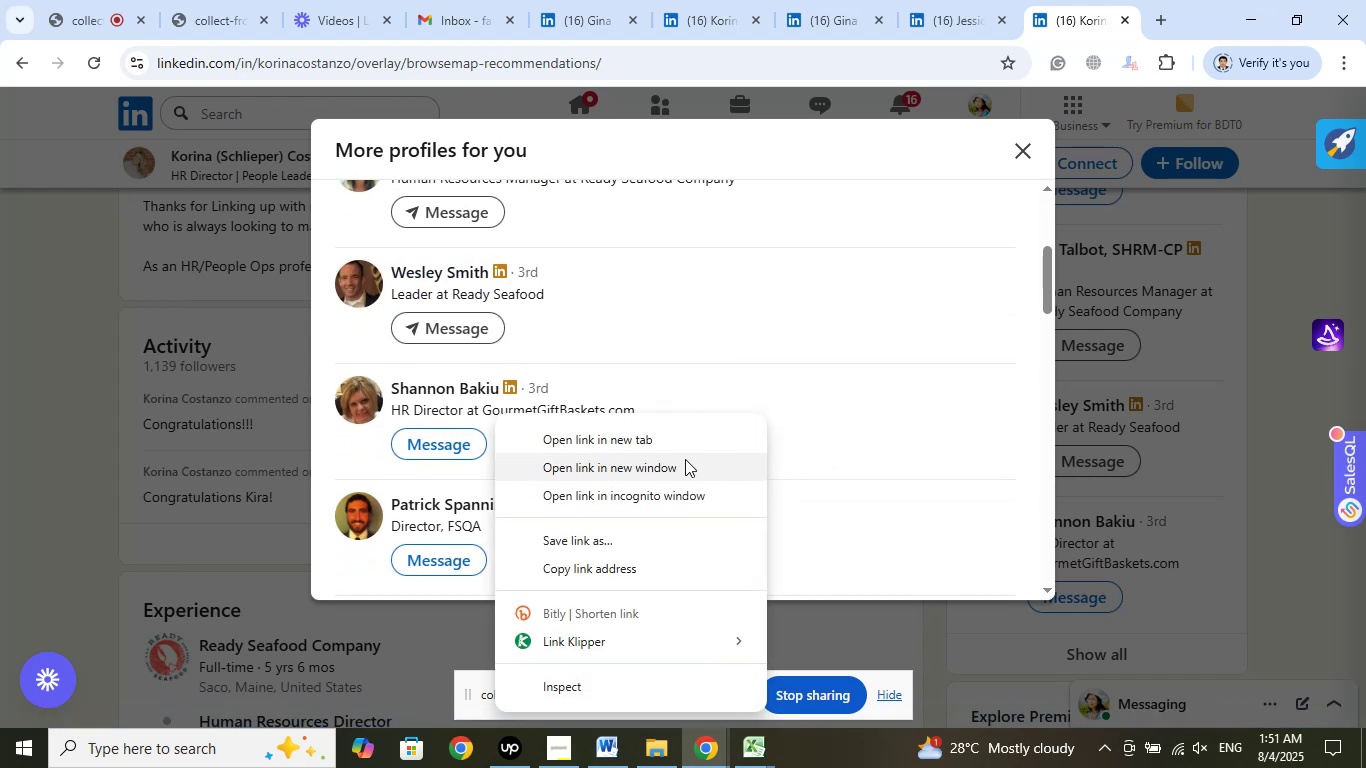 
left_click([567, 447])
 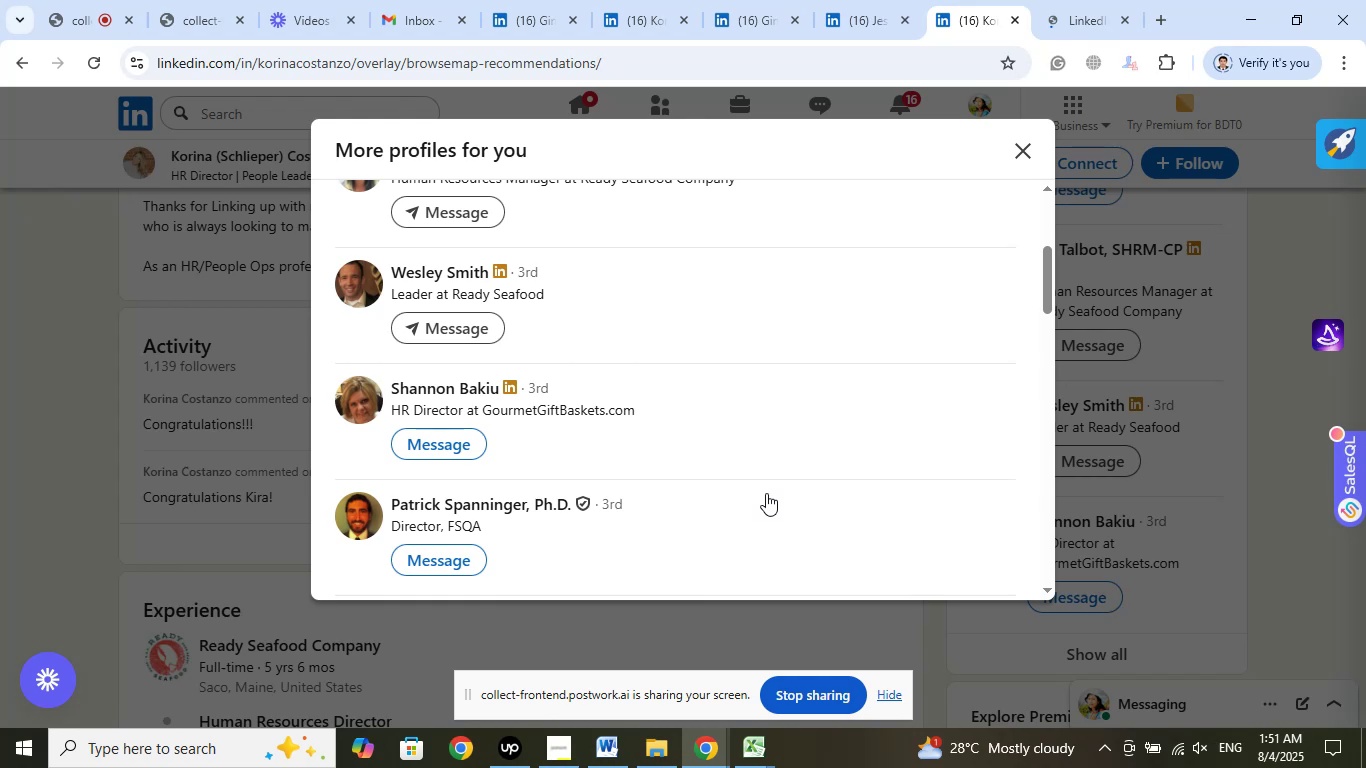 
scroll: coordinate [769, 478], scroll_direction: down, amount: 3.0
 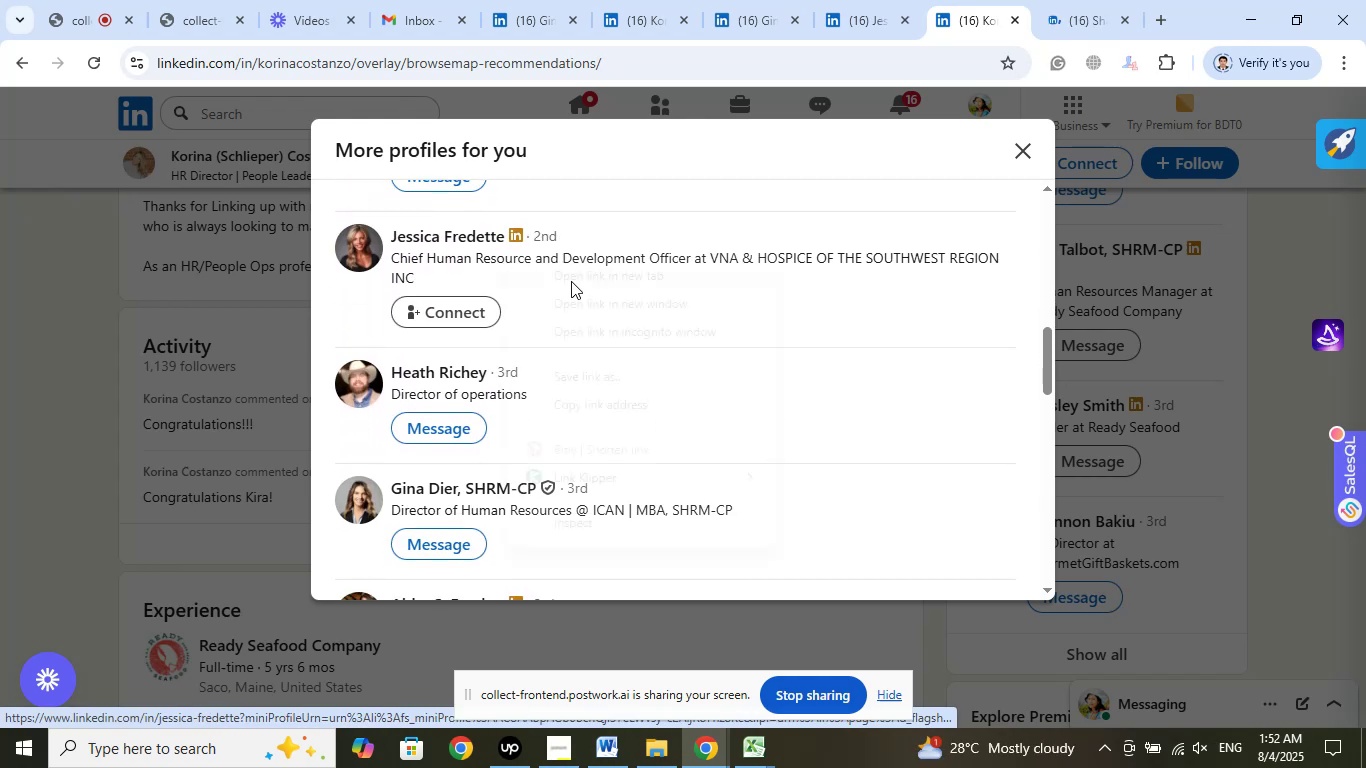 
left_click([584, 276])
 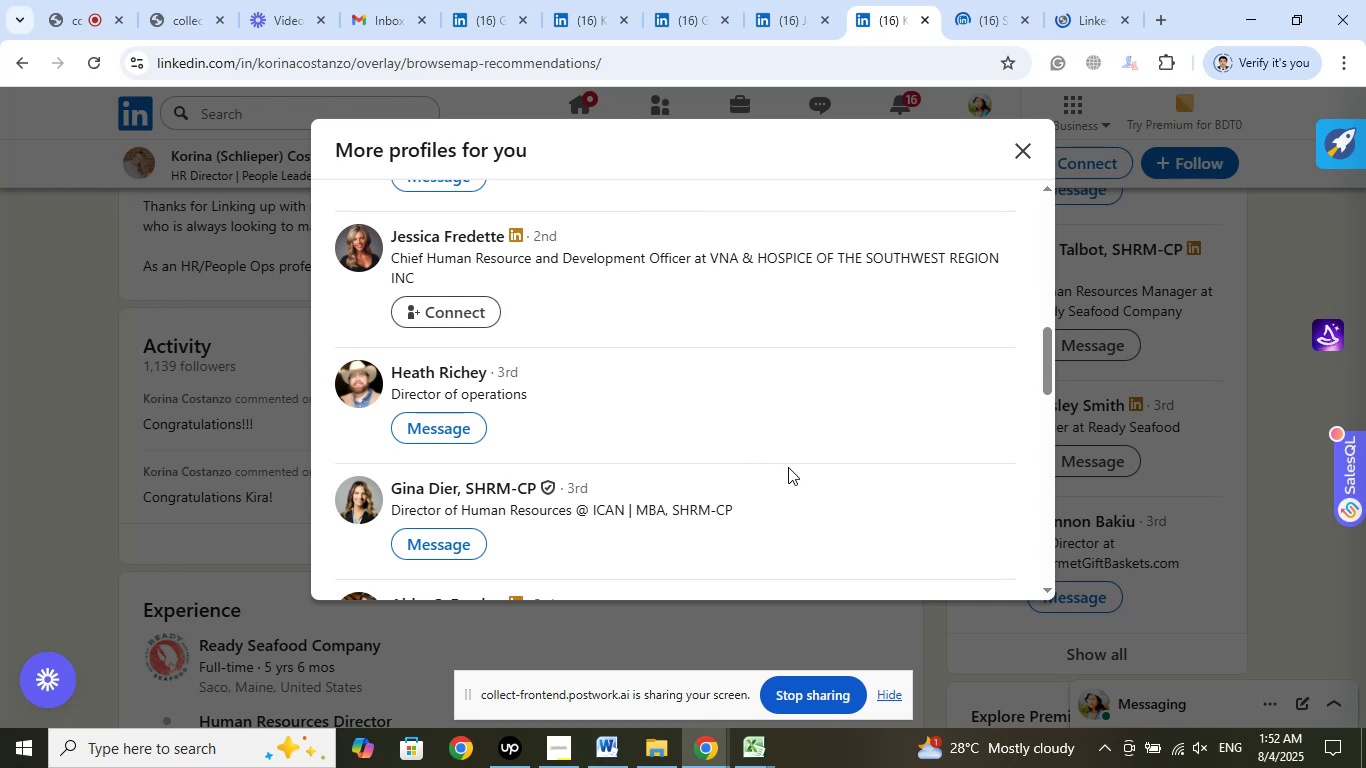 
scroll: coordinate [777, 445], scroll_direction: down, amount: 1.0
 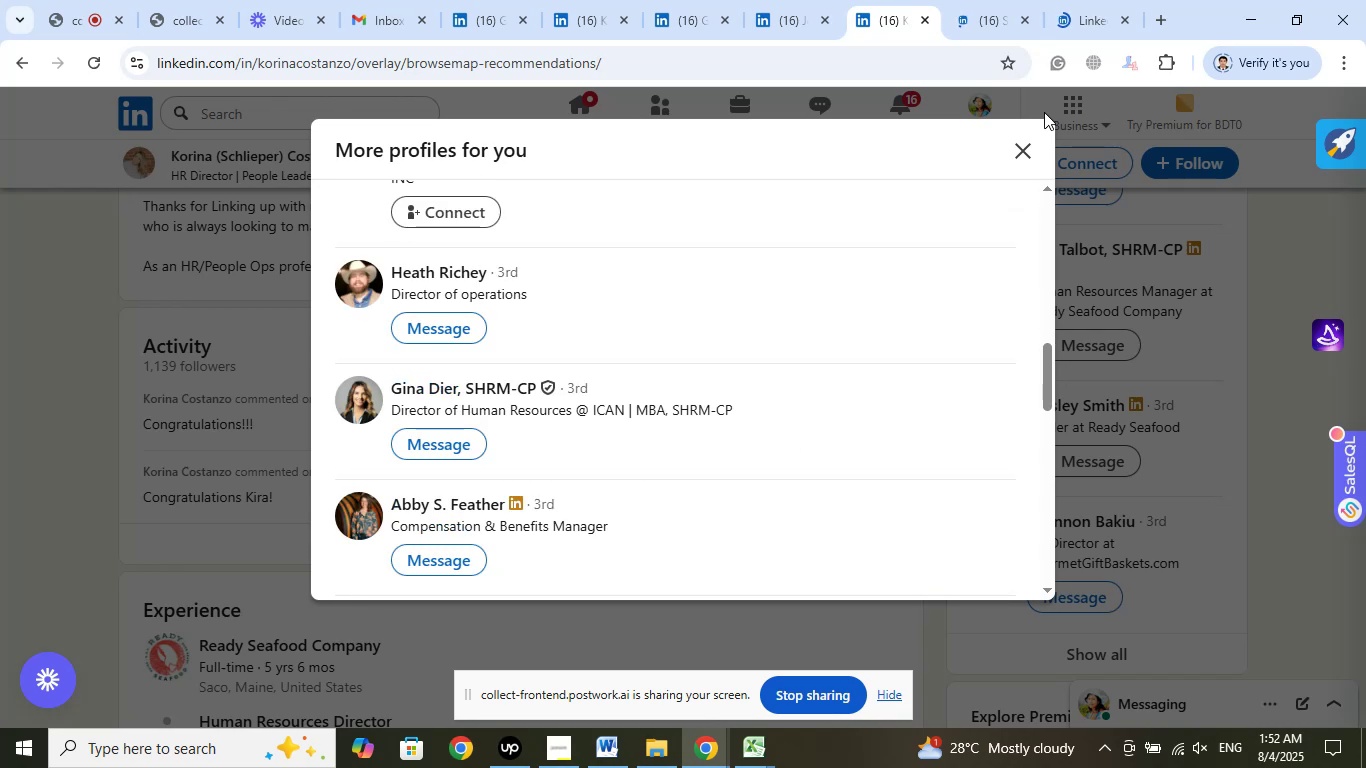 
left_click_drag(start_coordinate=[985, 17], to_coordinate=[1078, 17])
 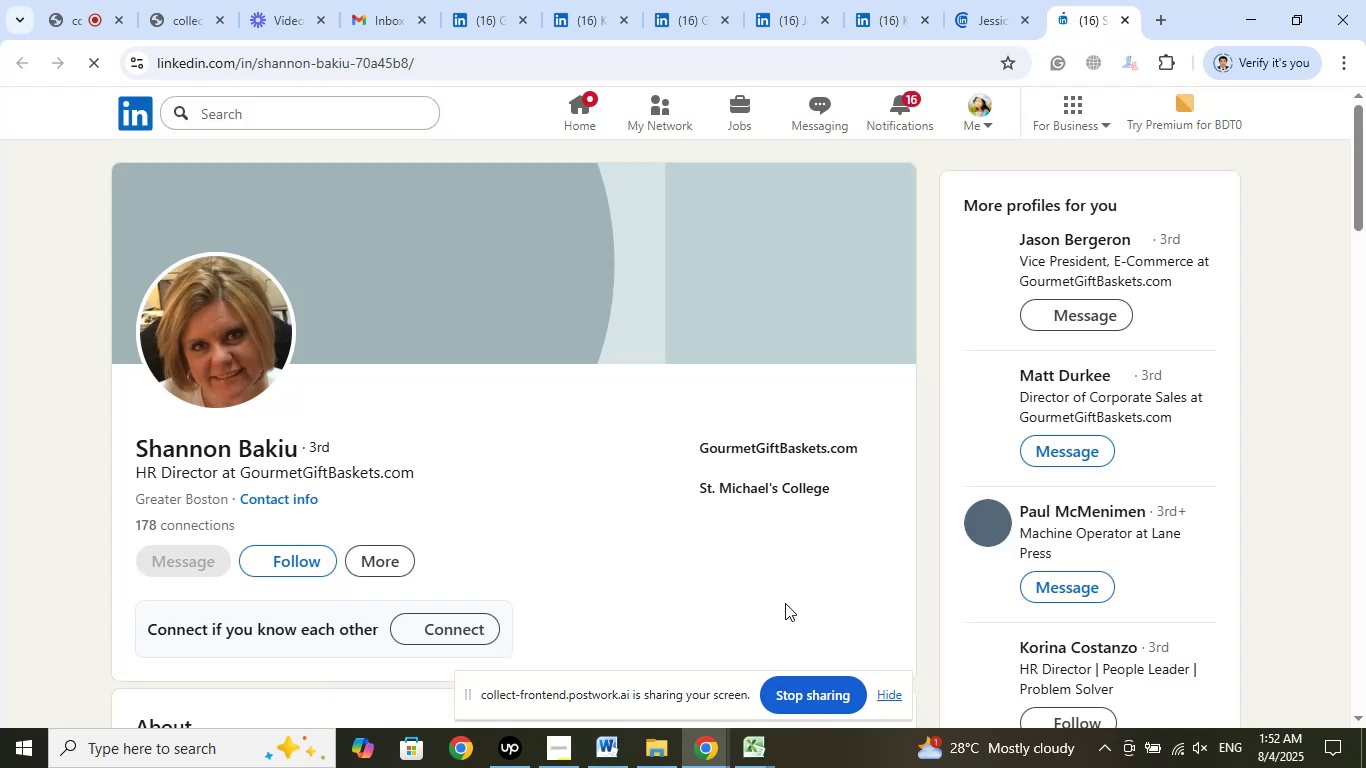 
wait(9.21)
 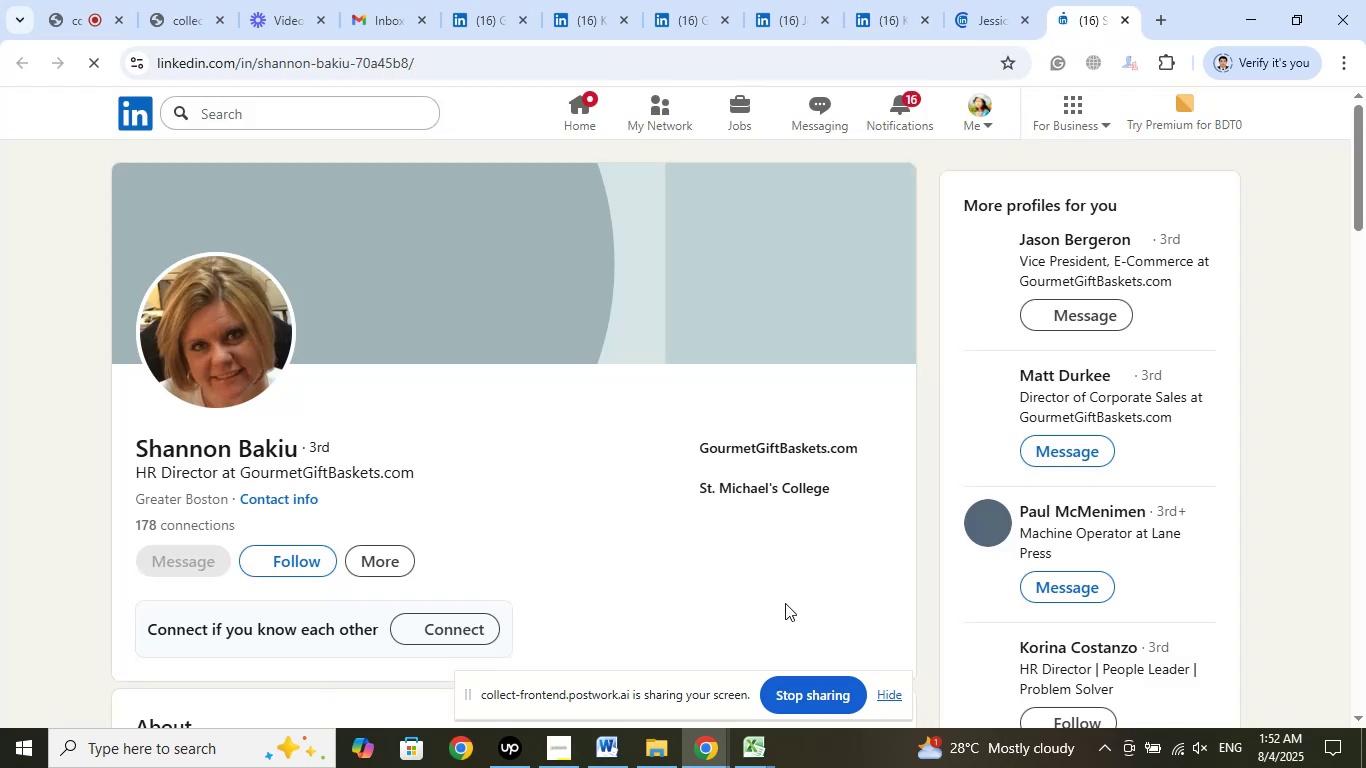 
left_click([754, 451])
 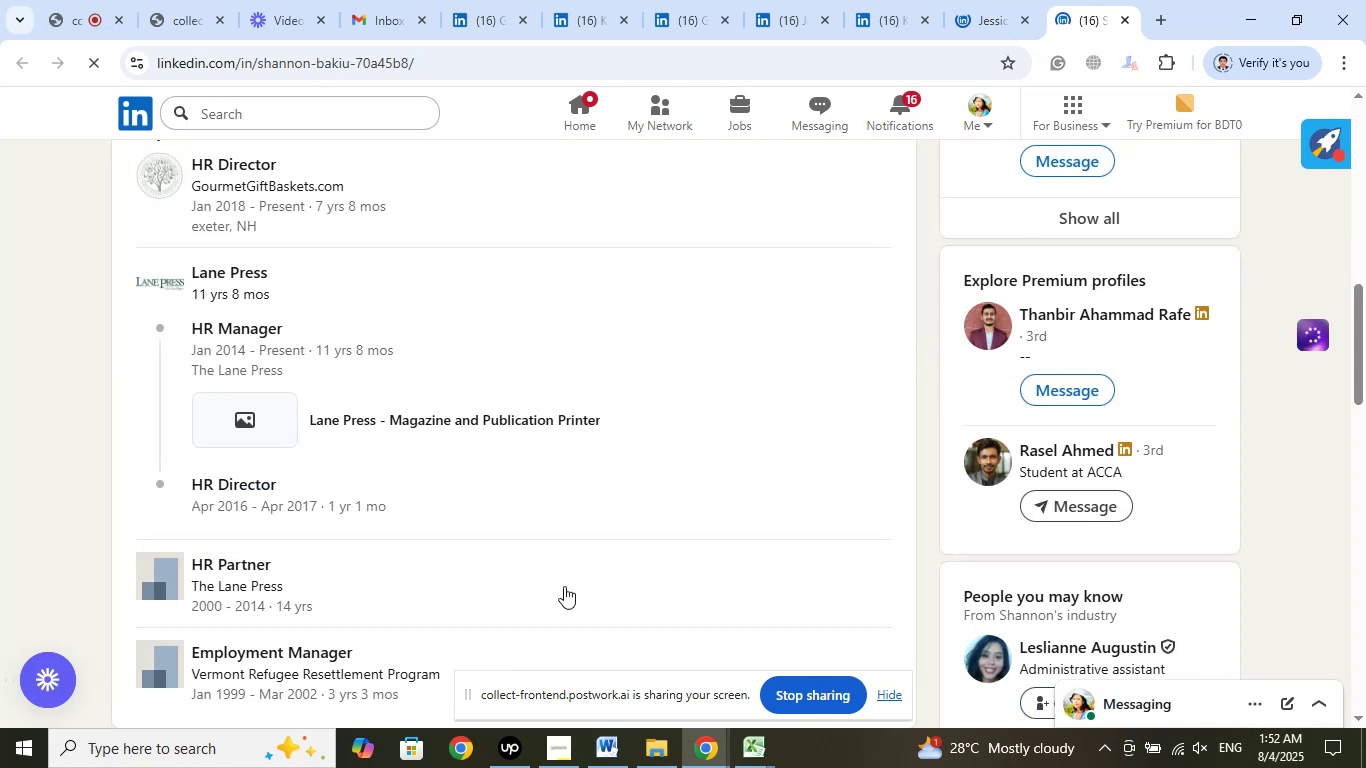 
scroll: coordinate [564, 586], scroll_direction: up, amount: 2.0
 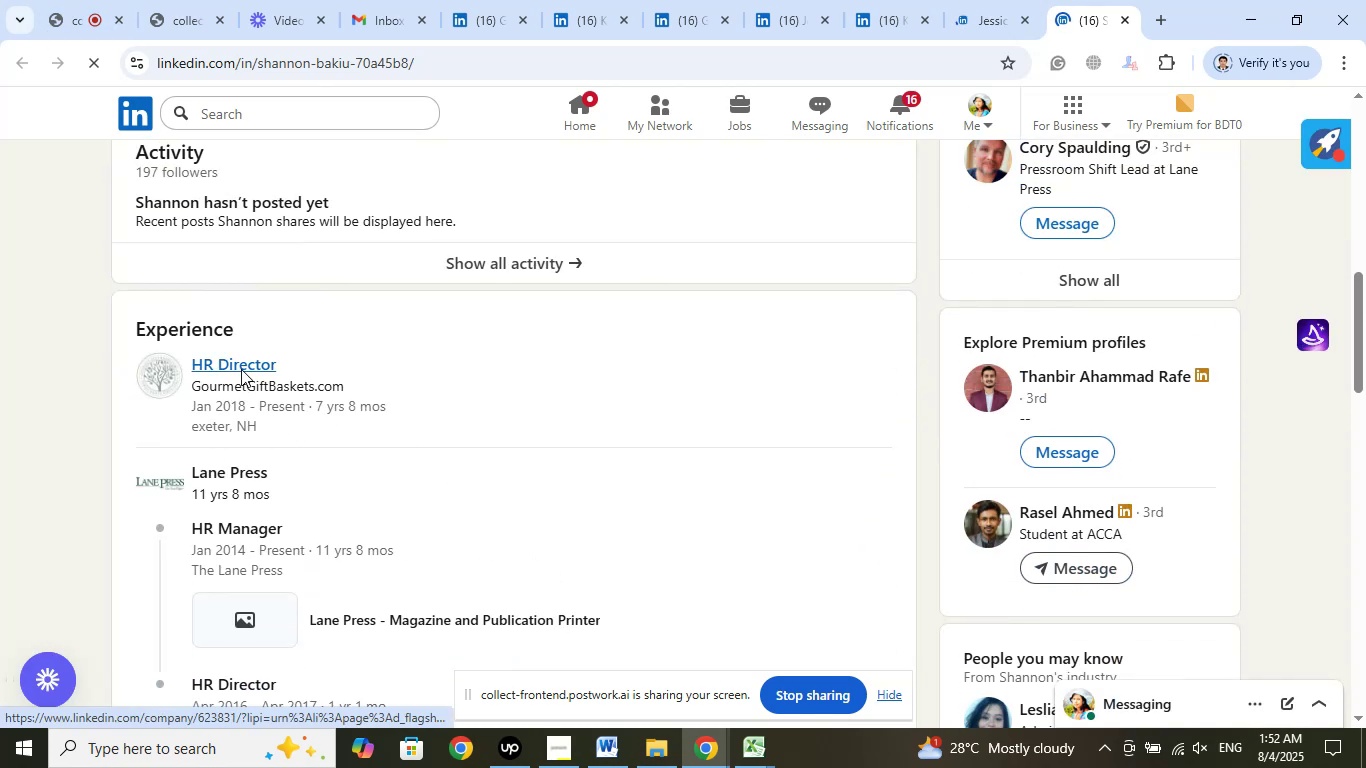 
left_click([324, 396])
 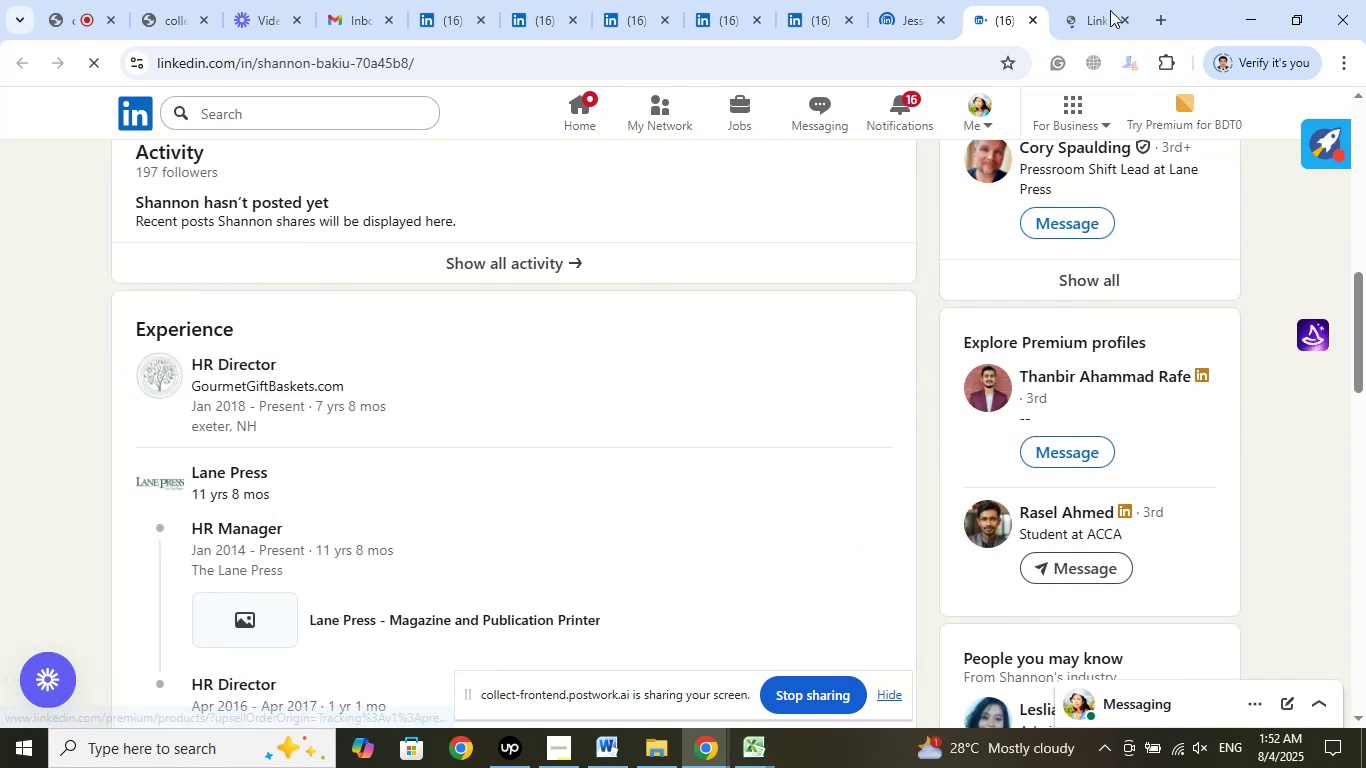 
left_click([1096, 16])
 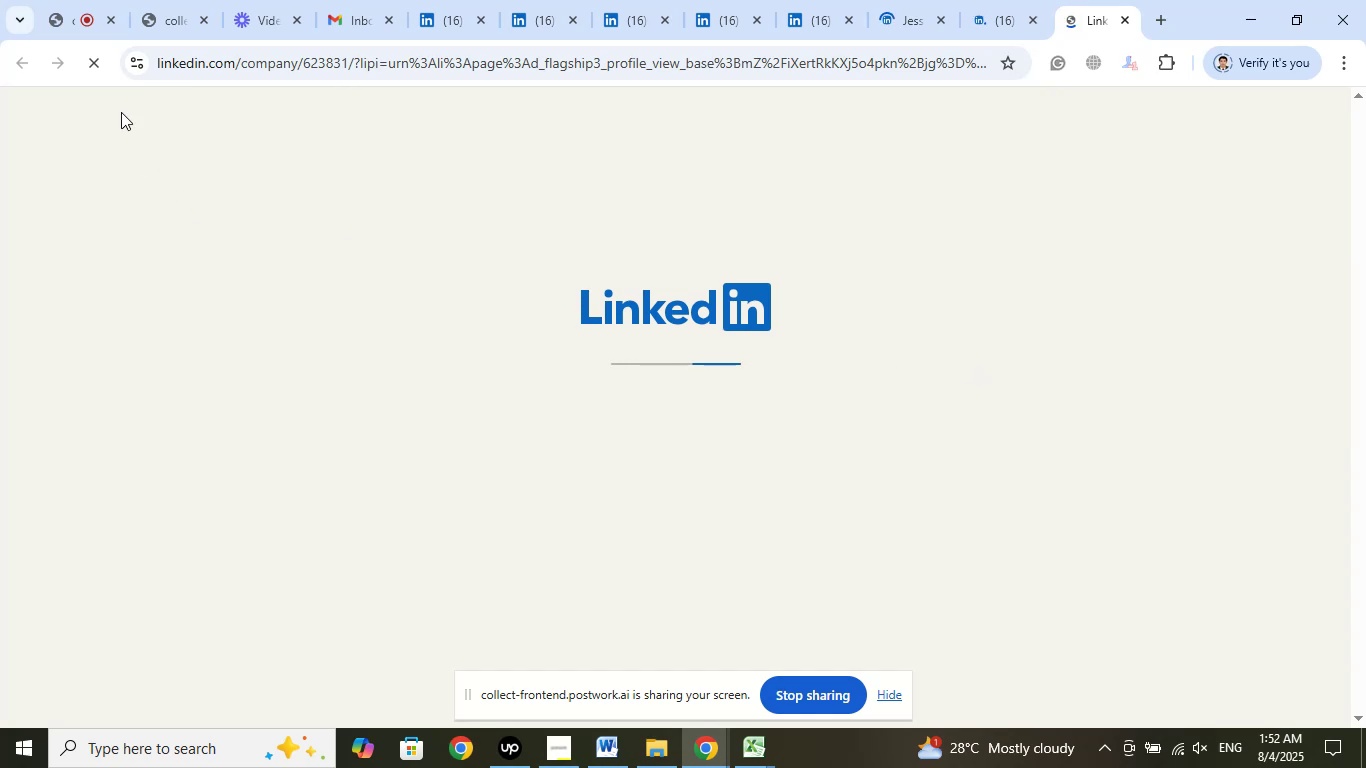 
left_click([87, 11])
 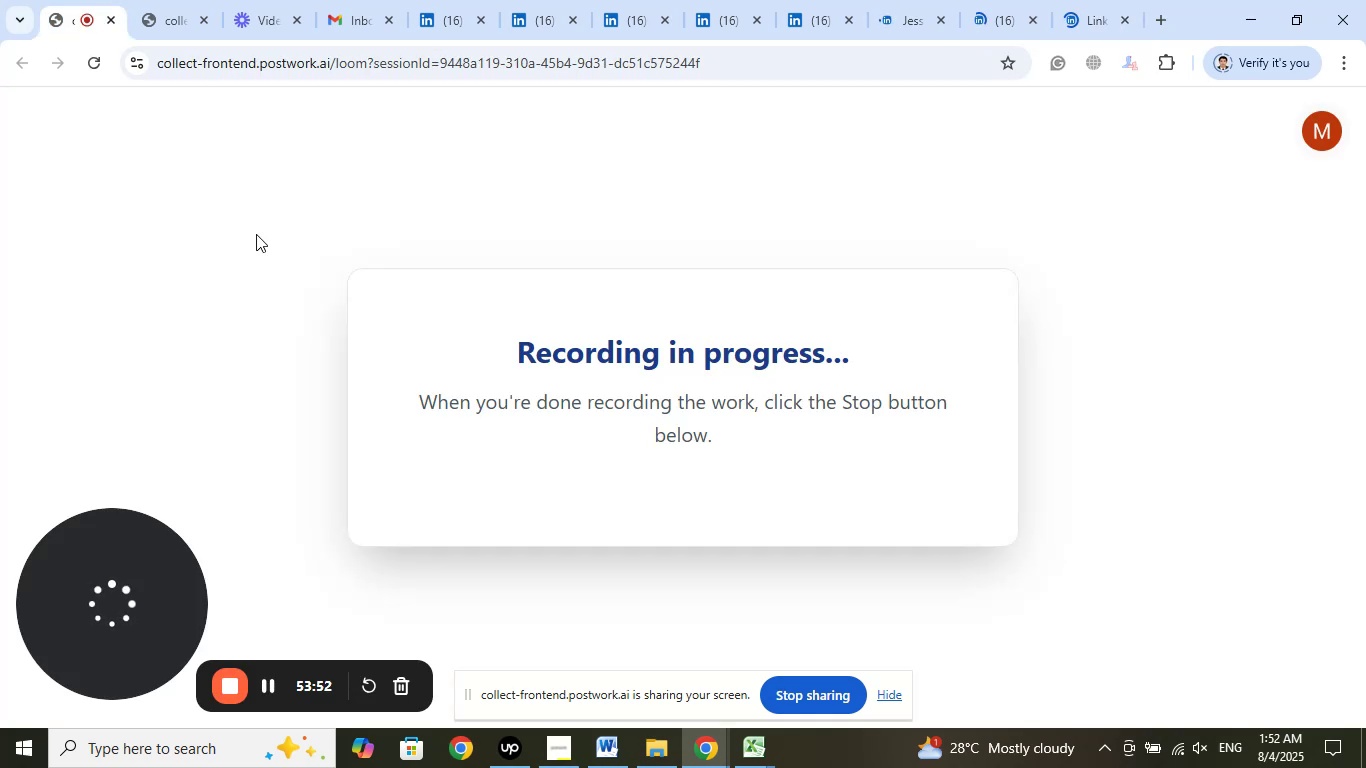 
left_click([168, 4])
 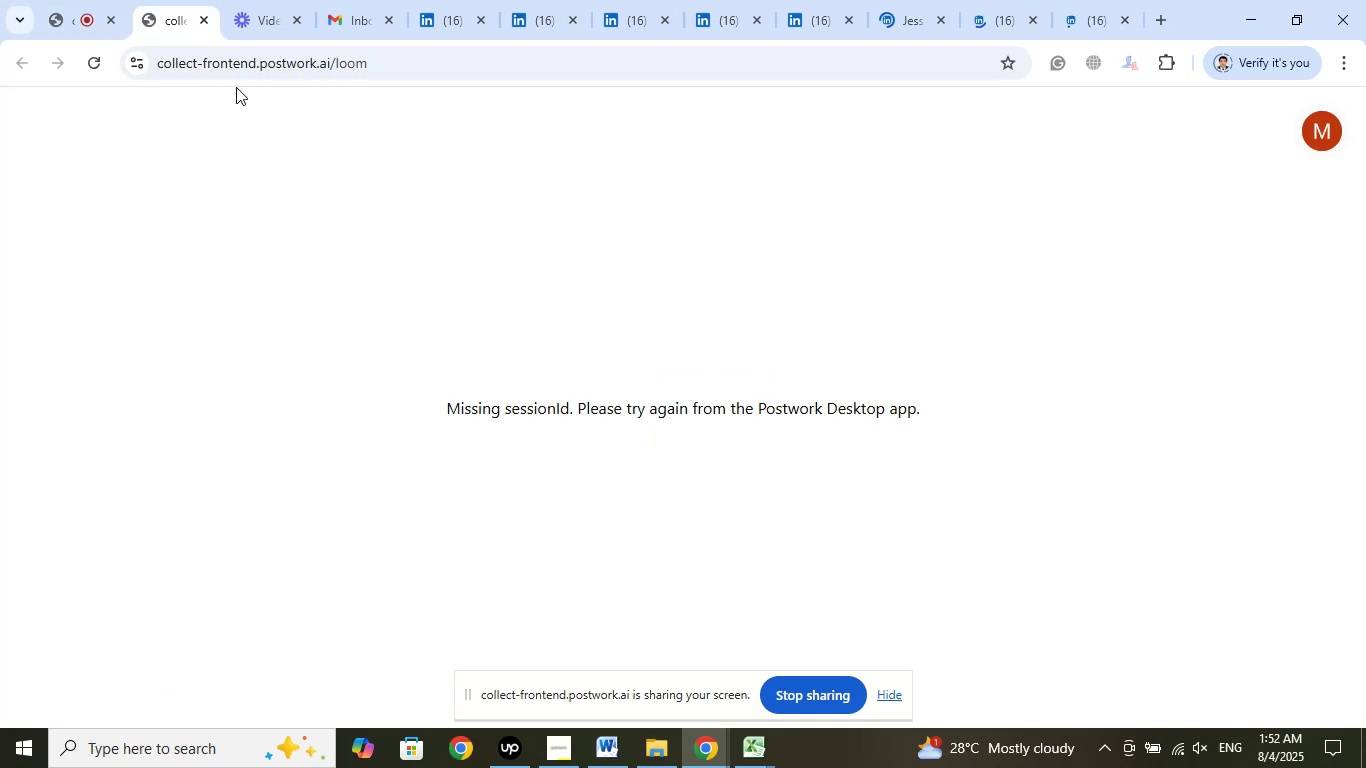 
left_click([263, 19])
 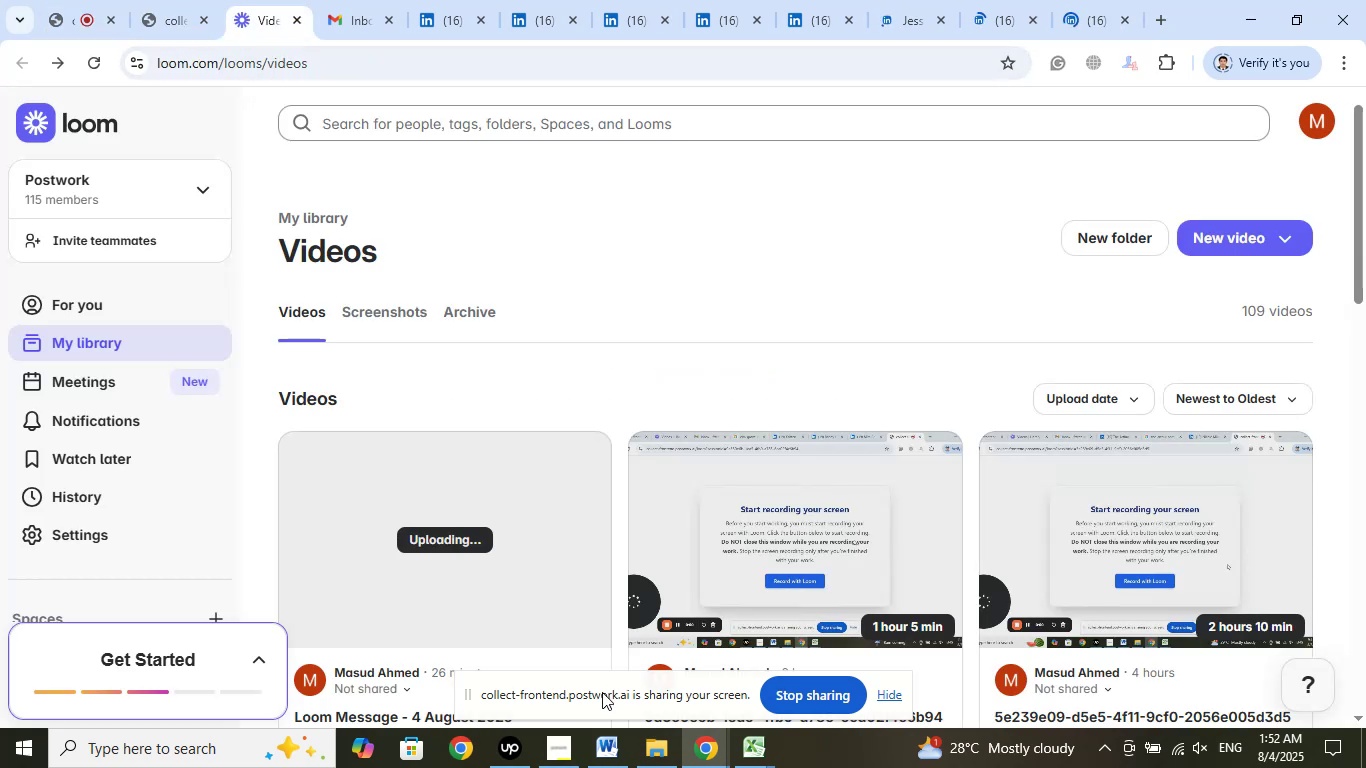 
left_click([549, 746])
 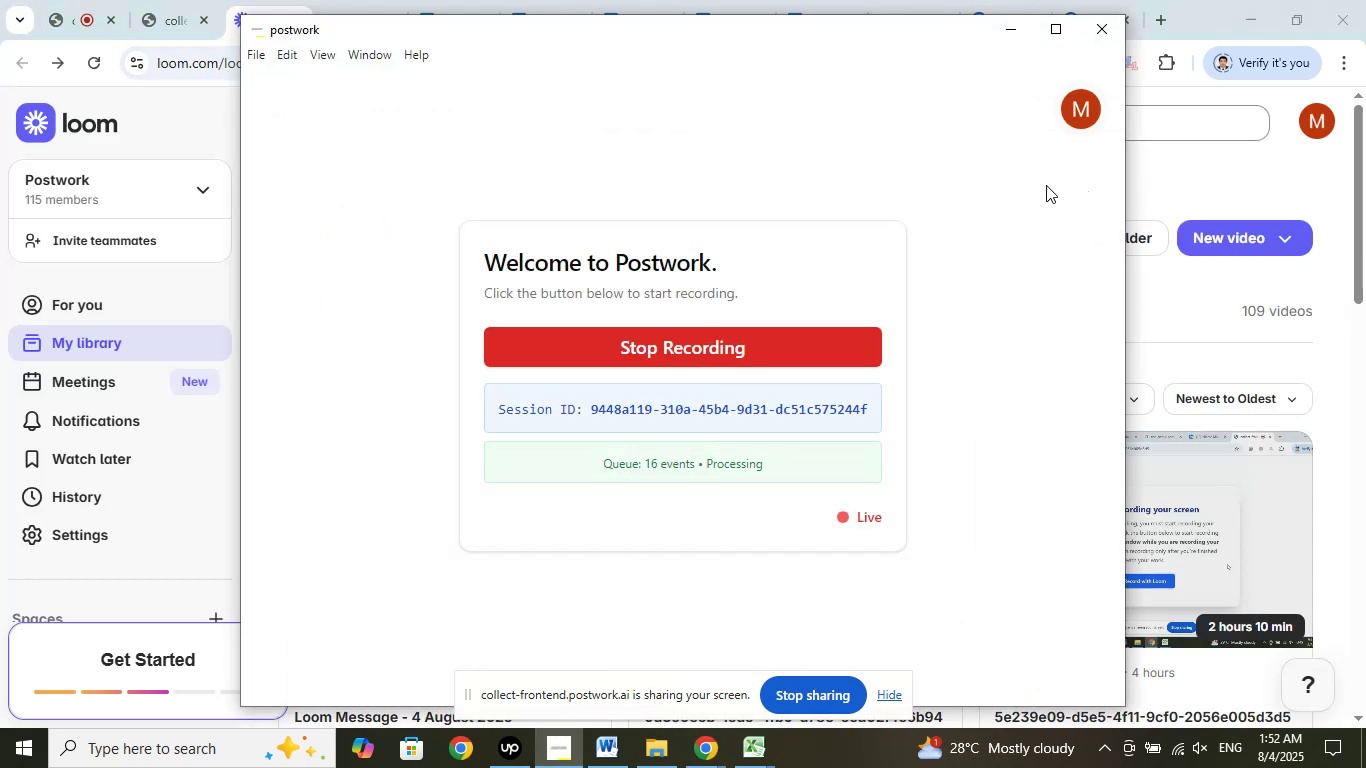 
left_click([1006, 27])
 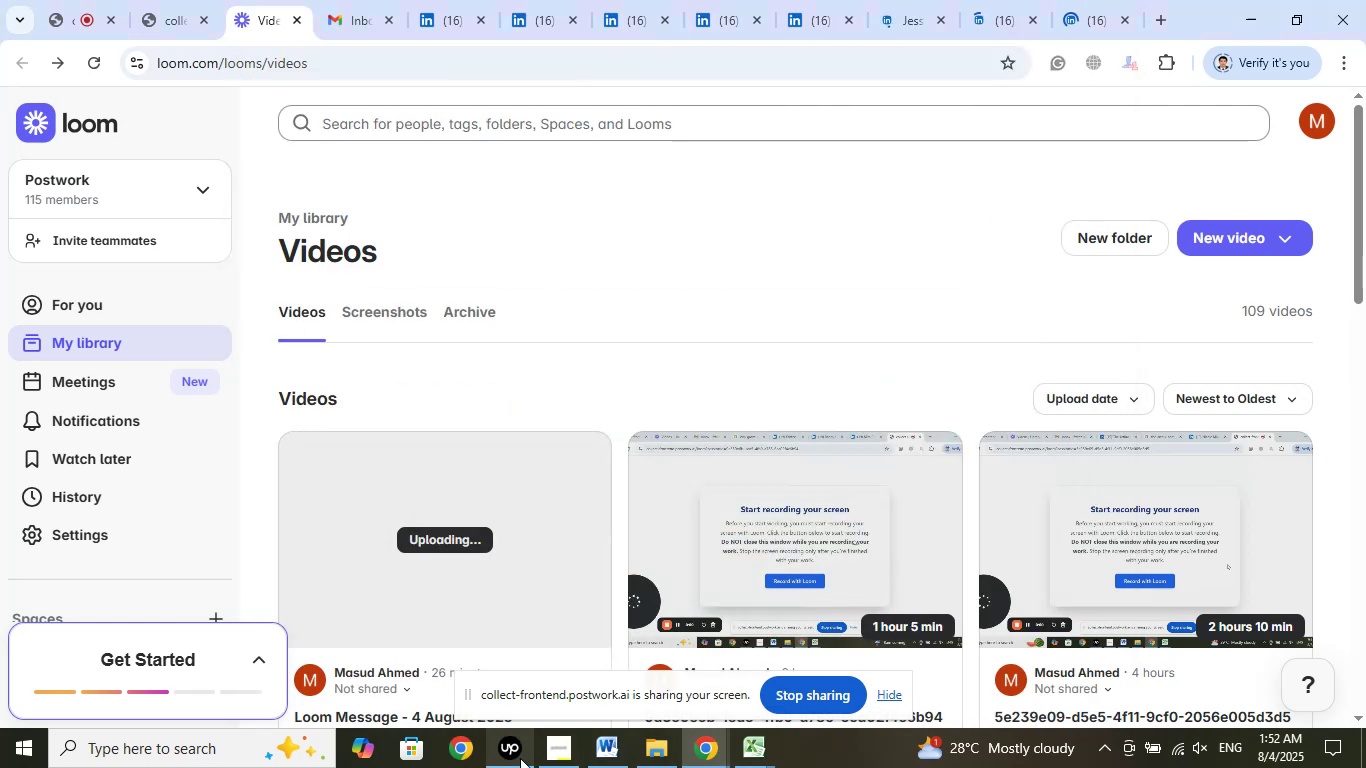 
left_click([513, 751])
 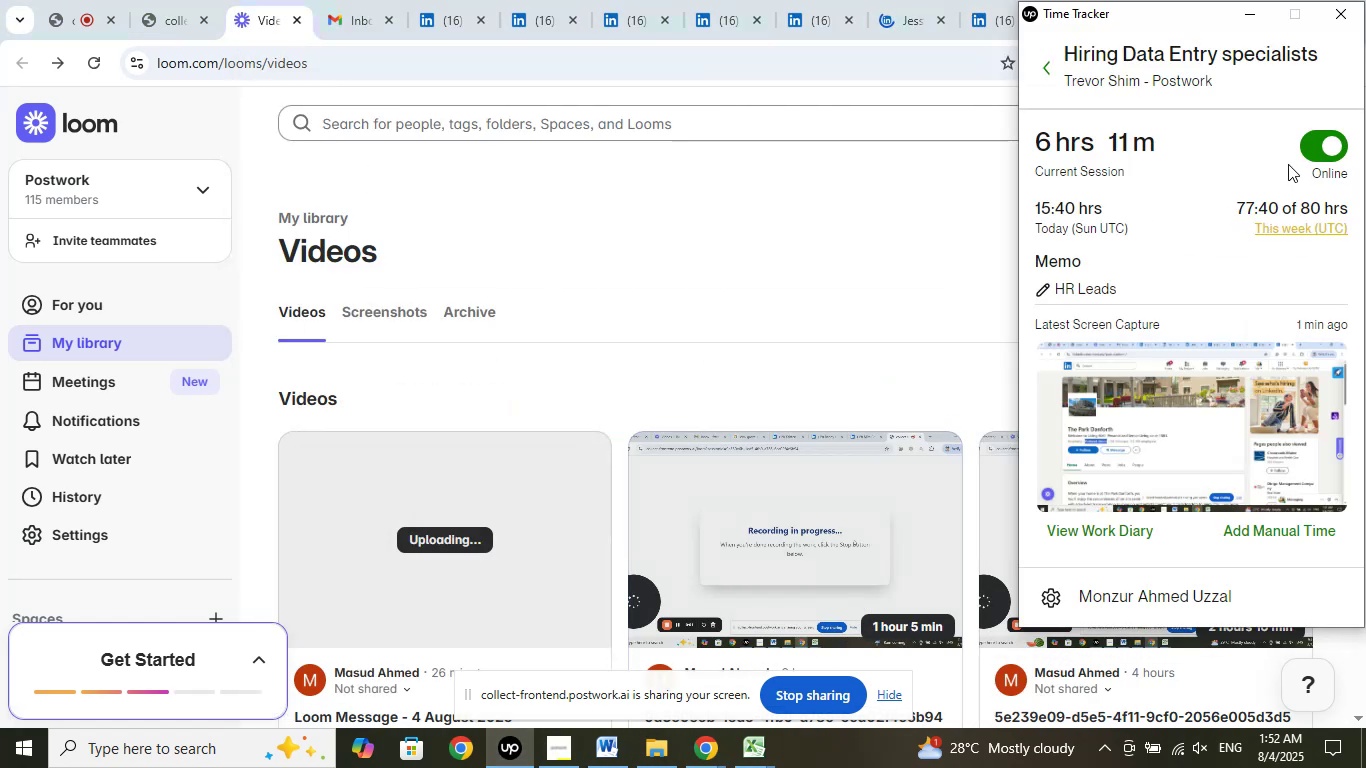 
left_click([1253, 17])
 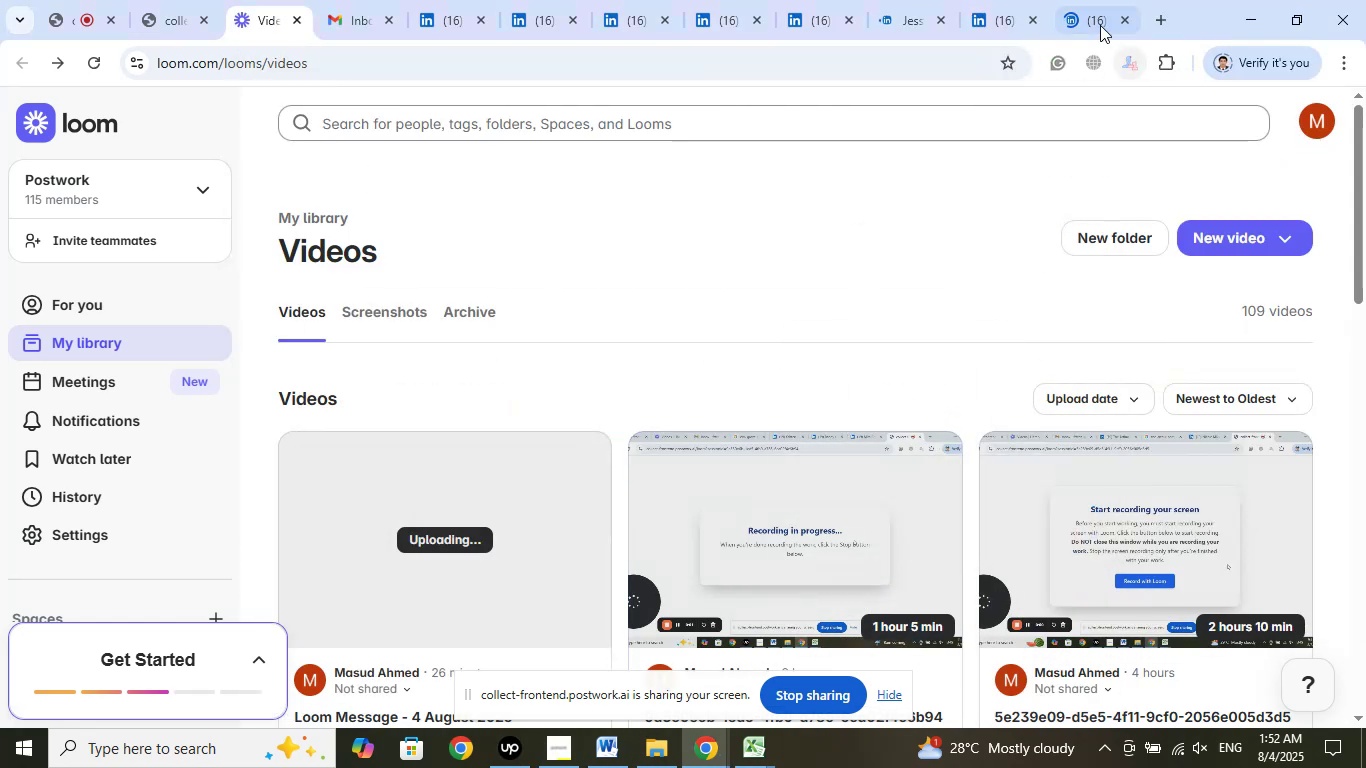 
left_click([1096, 20])
 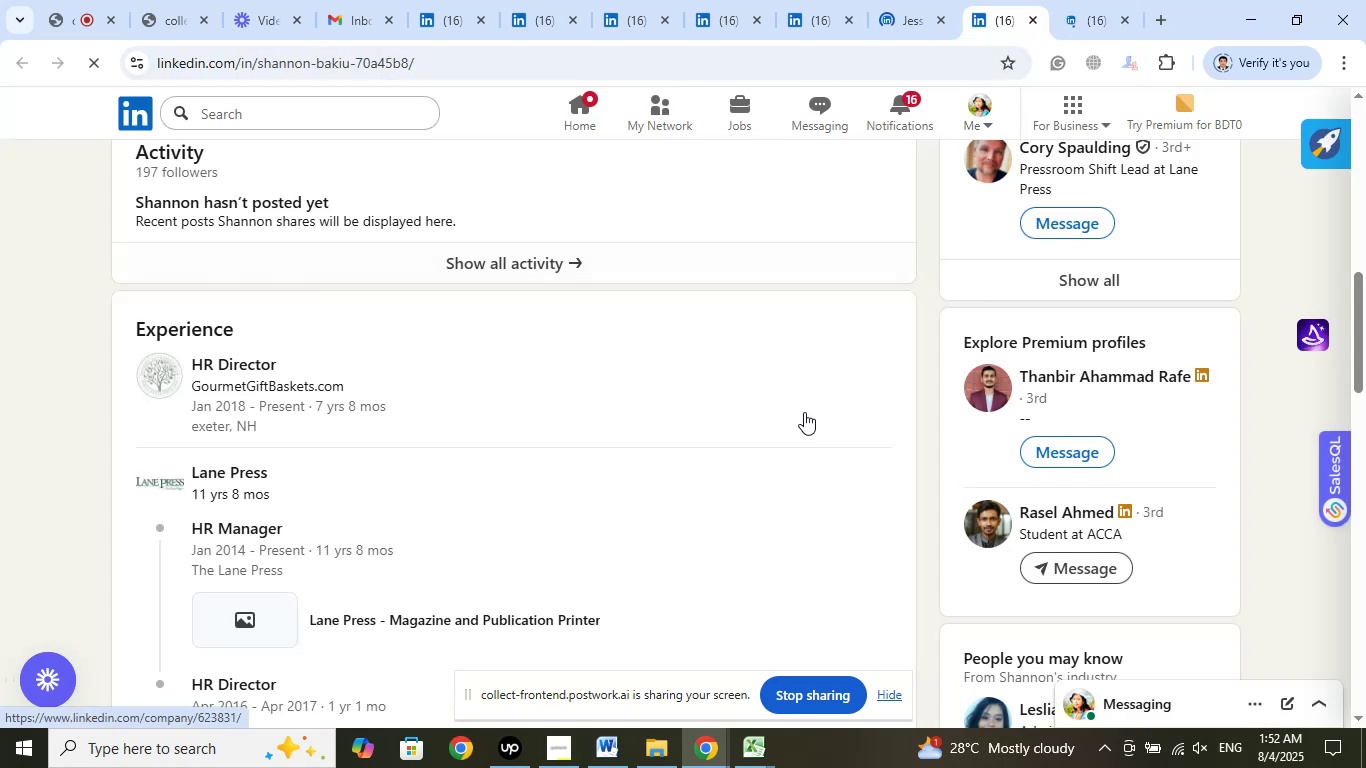 
wait(7.71)
 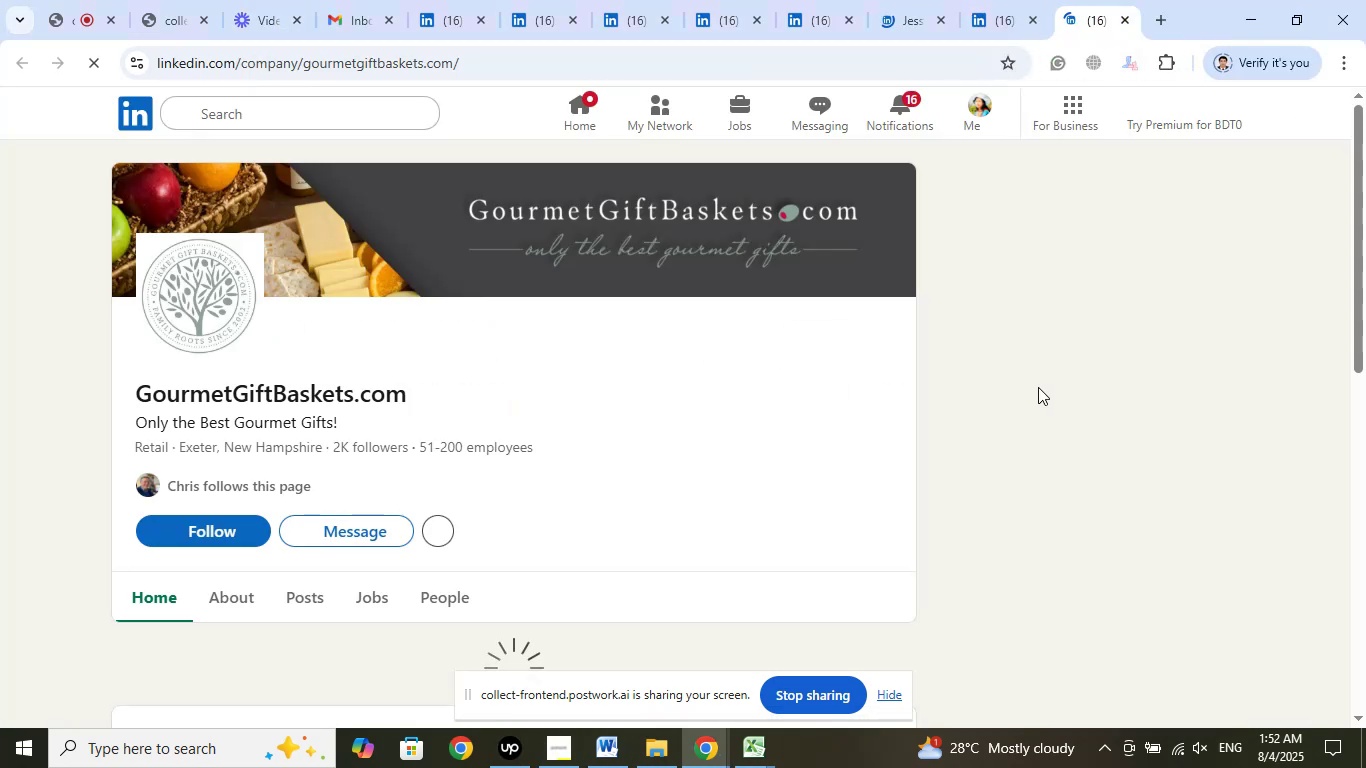 
scroll: coordinate [467, 457], scroll_direction: up, amount: 11.0
 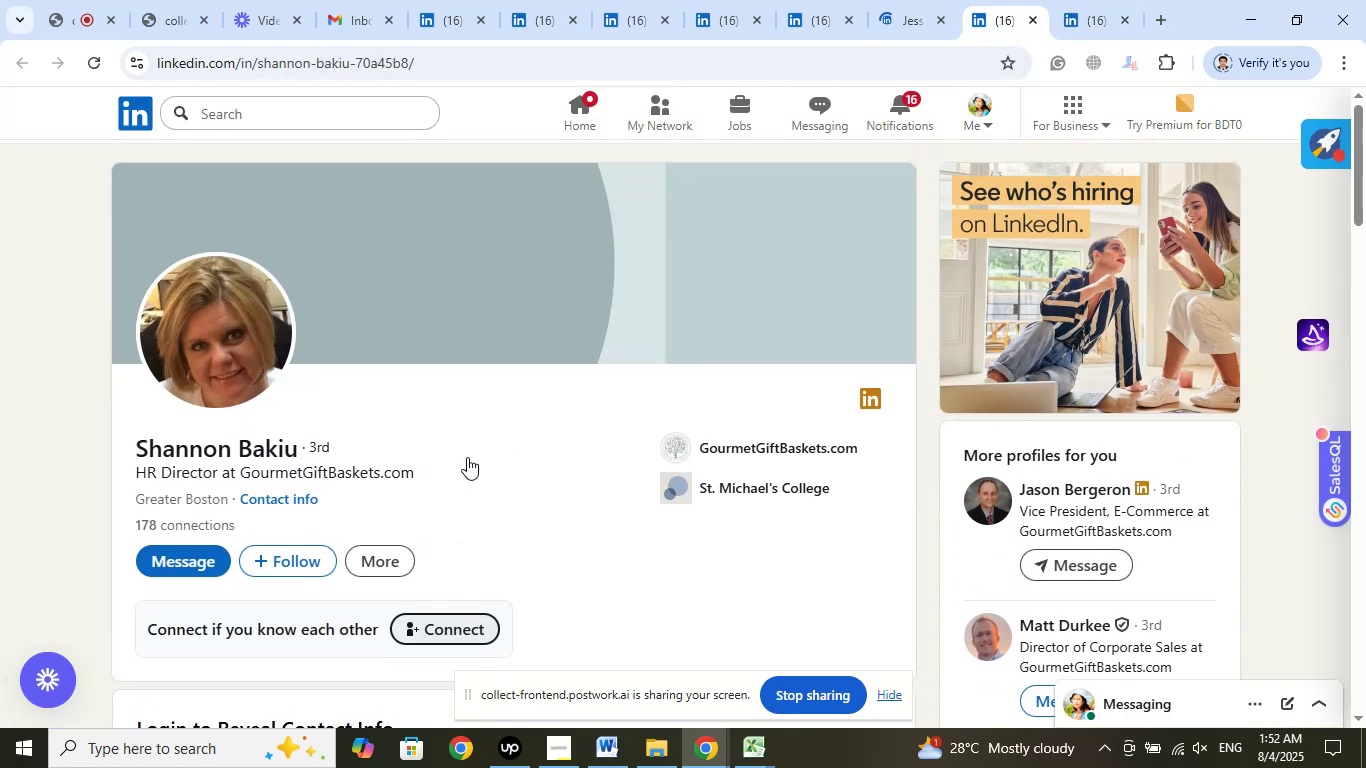 
scroll: coordinate [467, 457], scroll_direction: down, amount: 1.0
 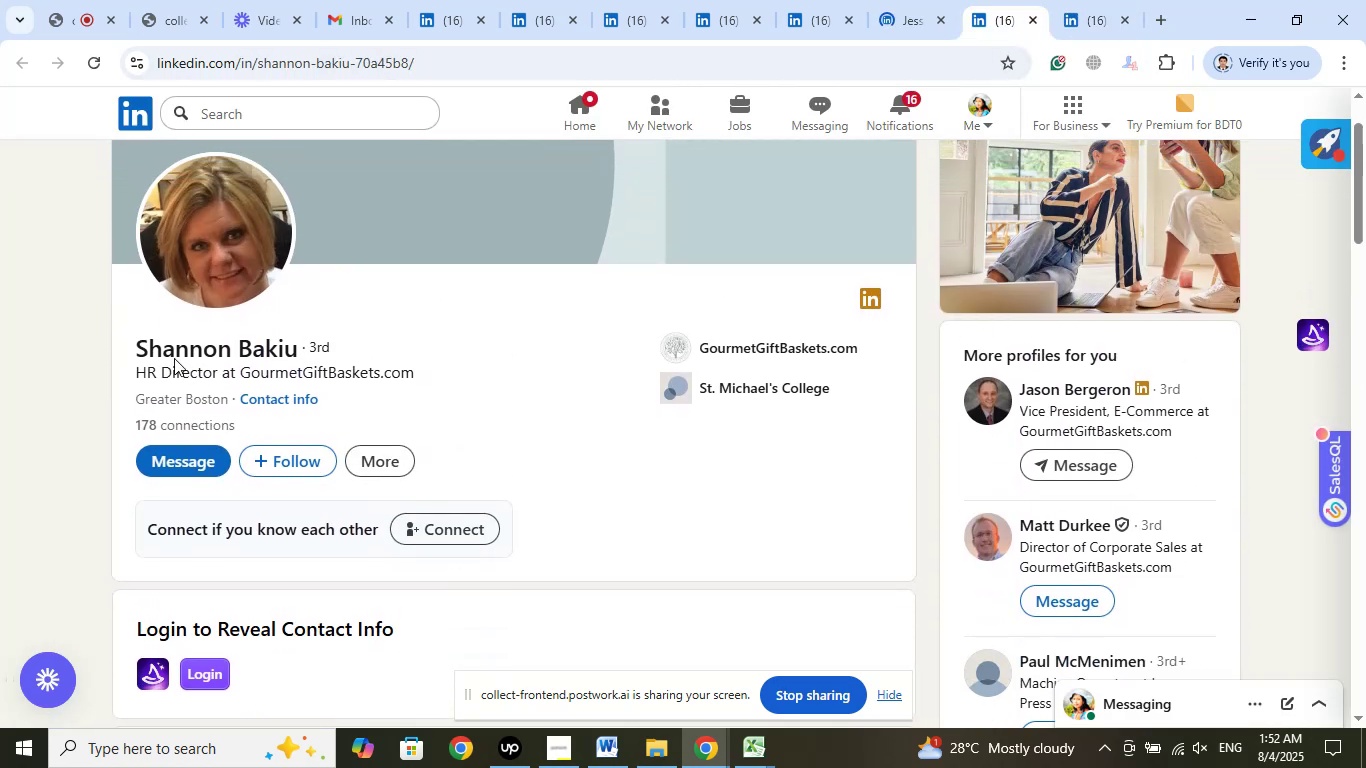 
left_click_drag(start_coordinate=[130, 349], to_coordinate=[298, 345])
 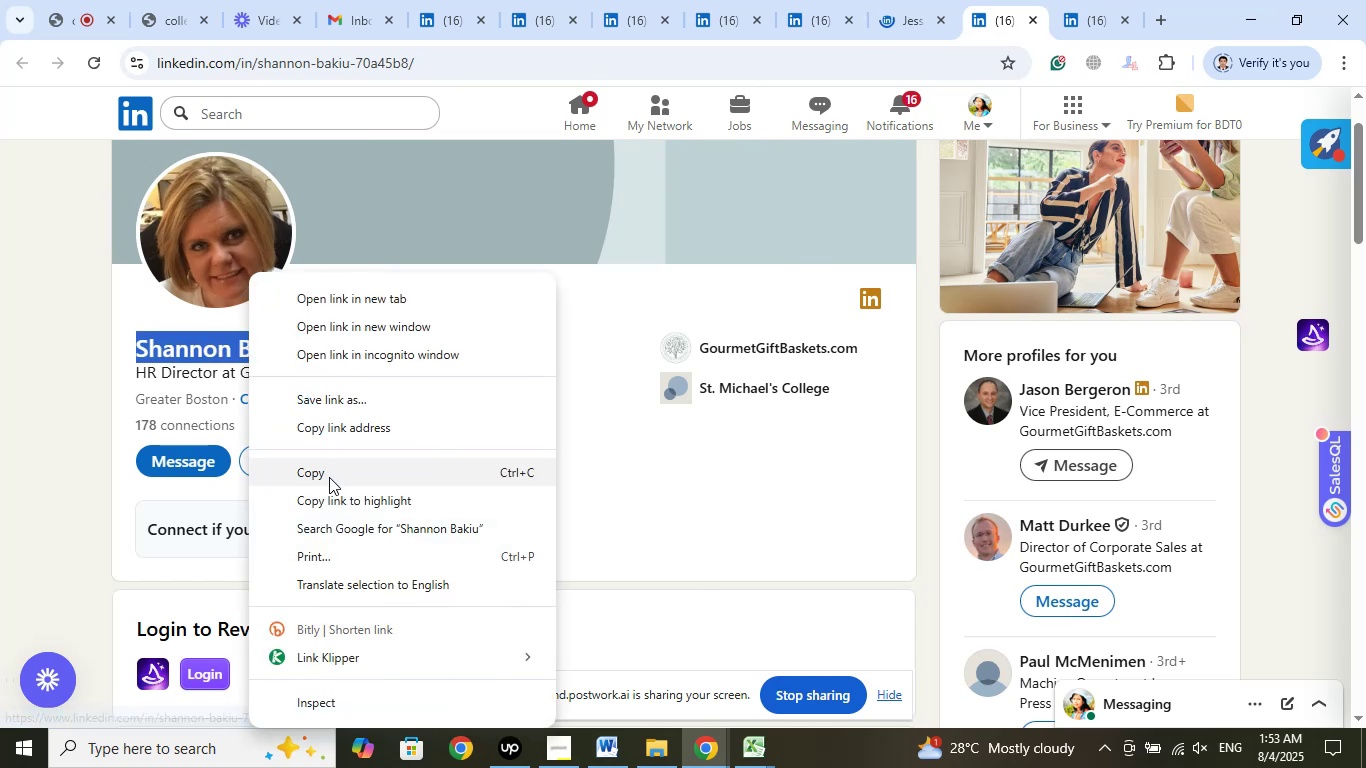 
left_click([324, 478])
 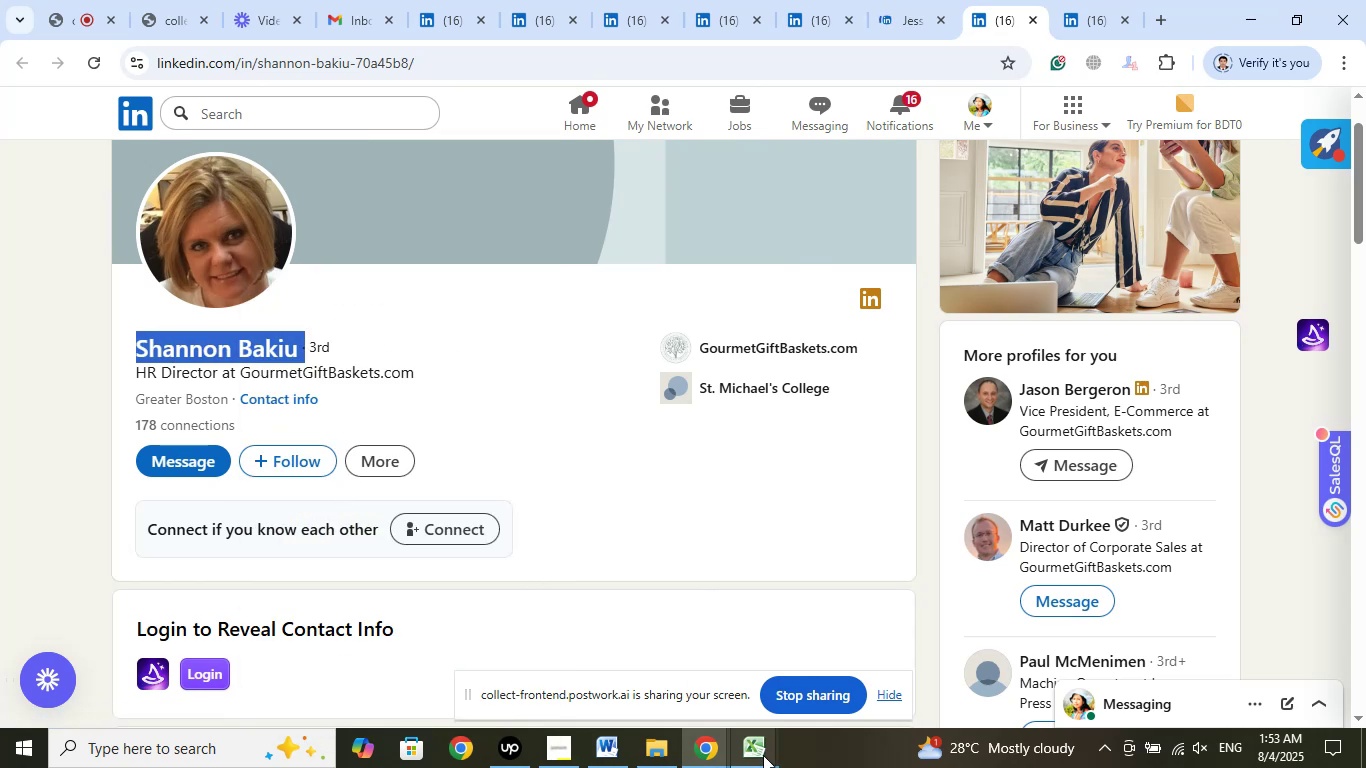 
left_click([763, 755])
 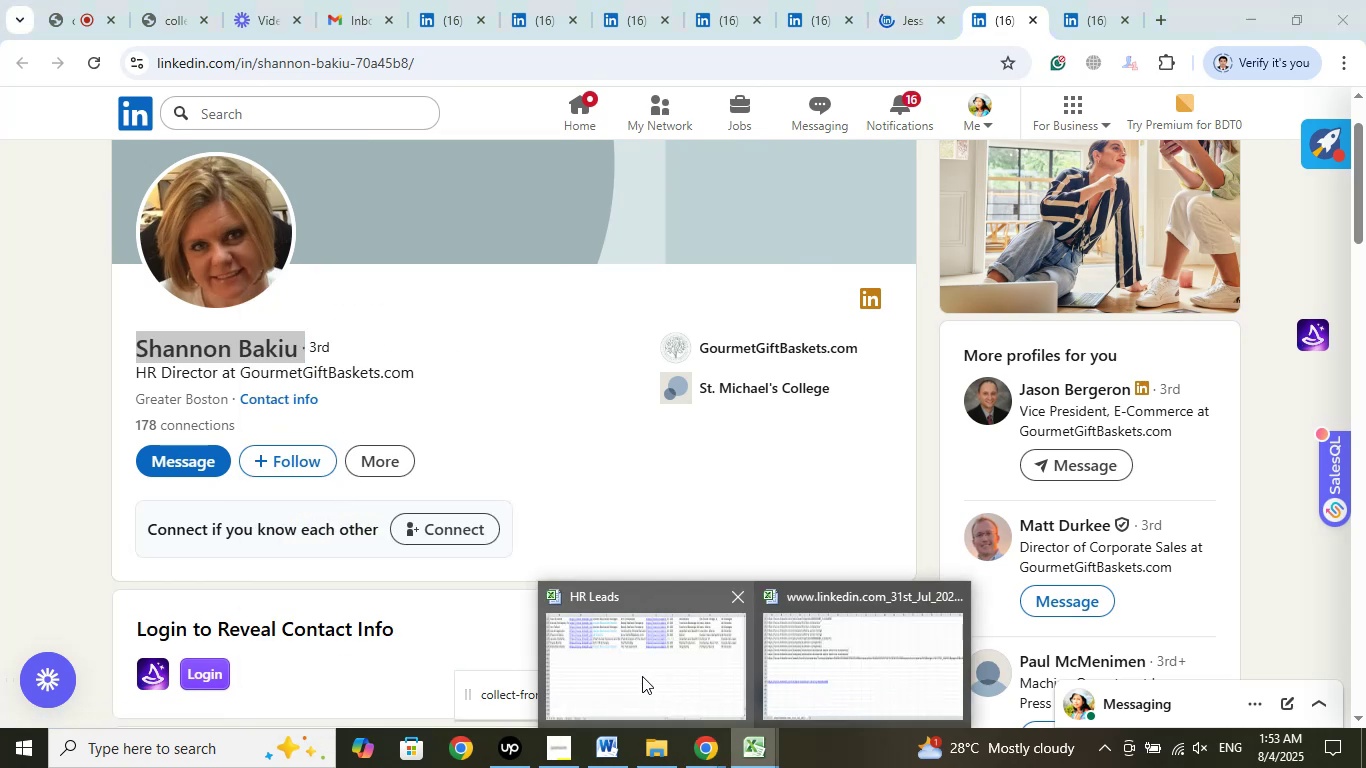 
left_click([642, 676])
 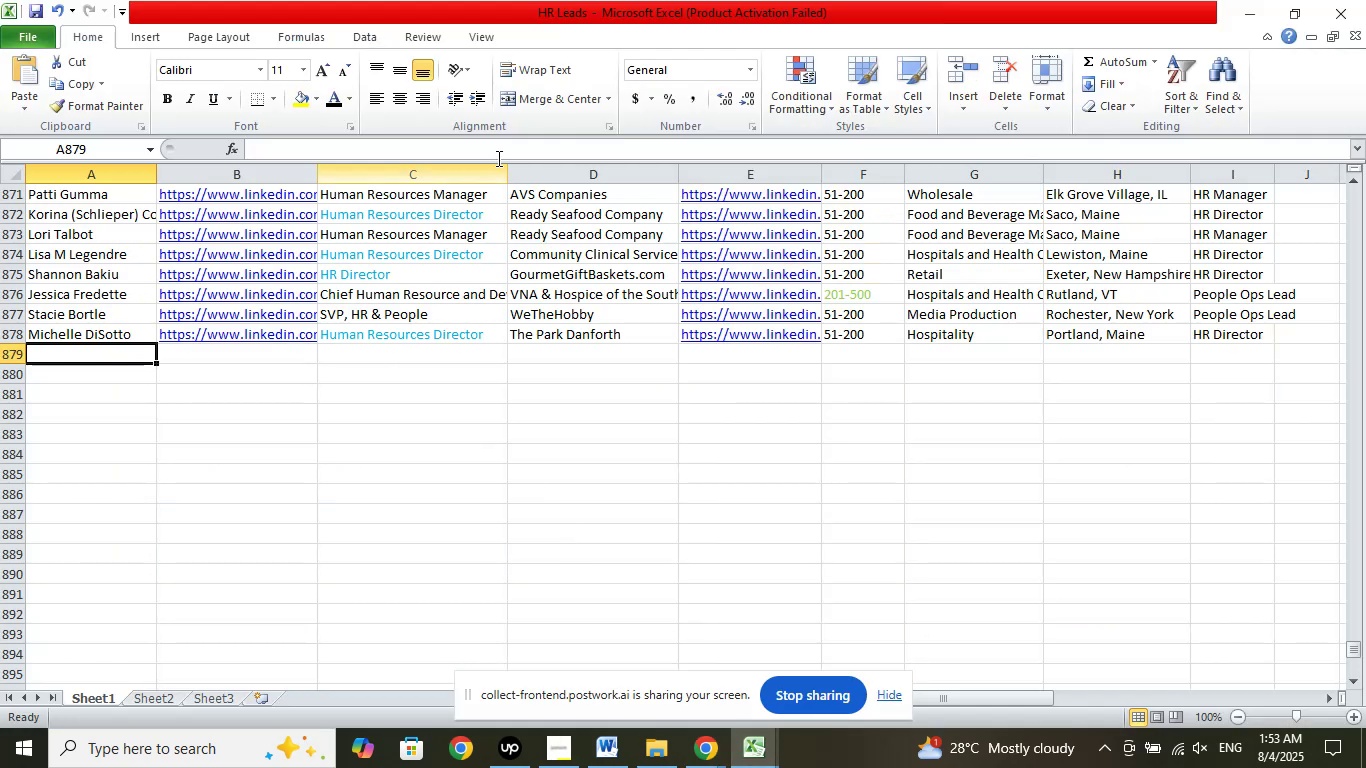 
left_click([505, 148])
 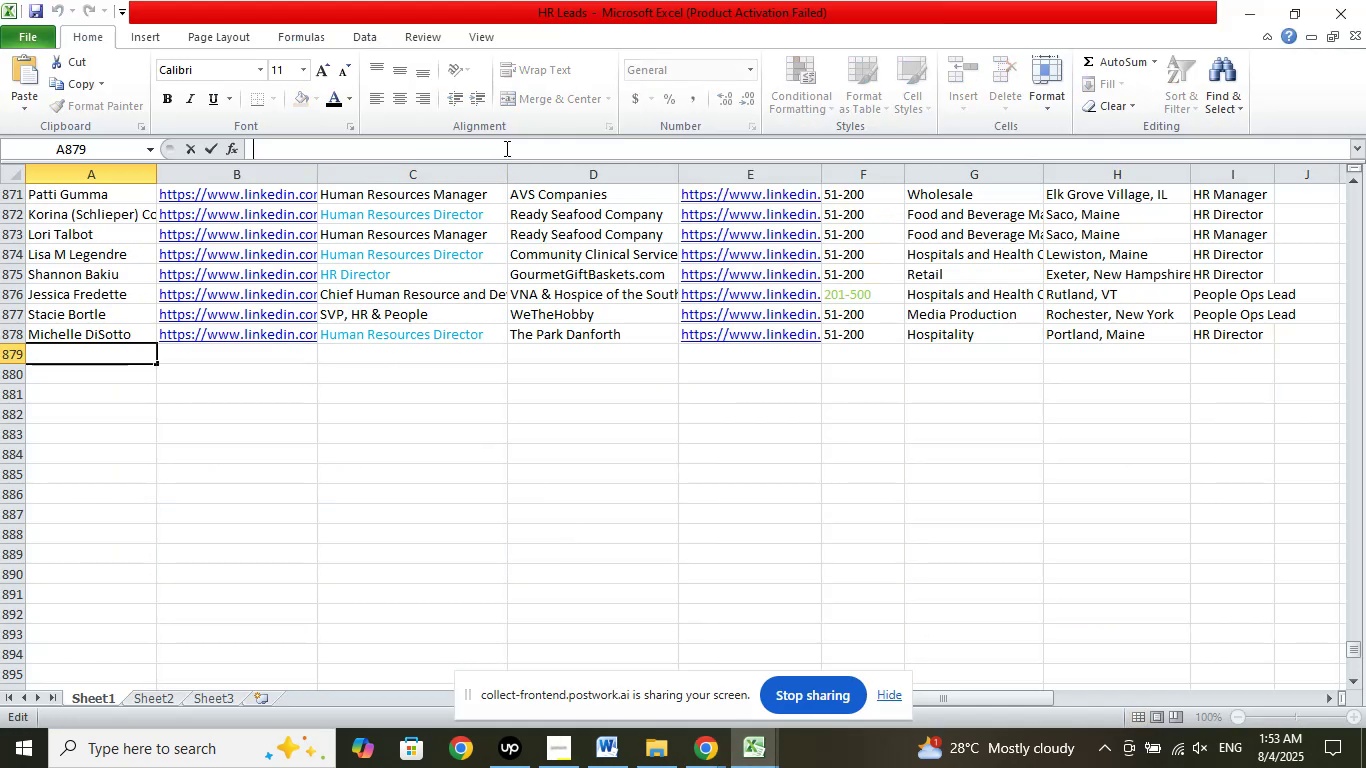 
right_click([505, 148])
 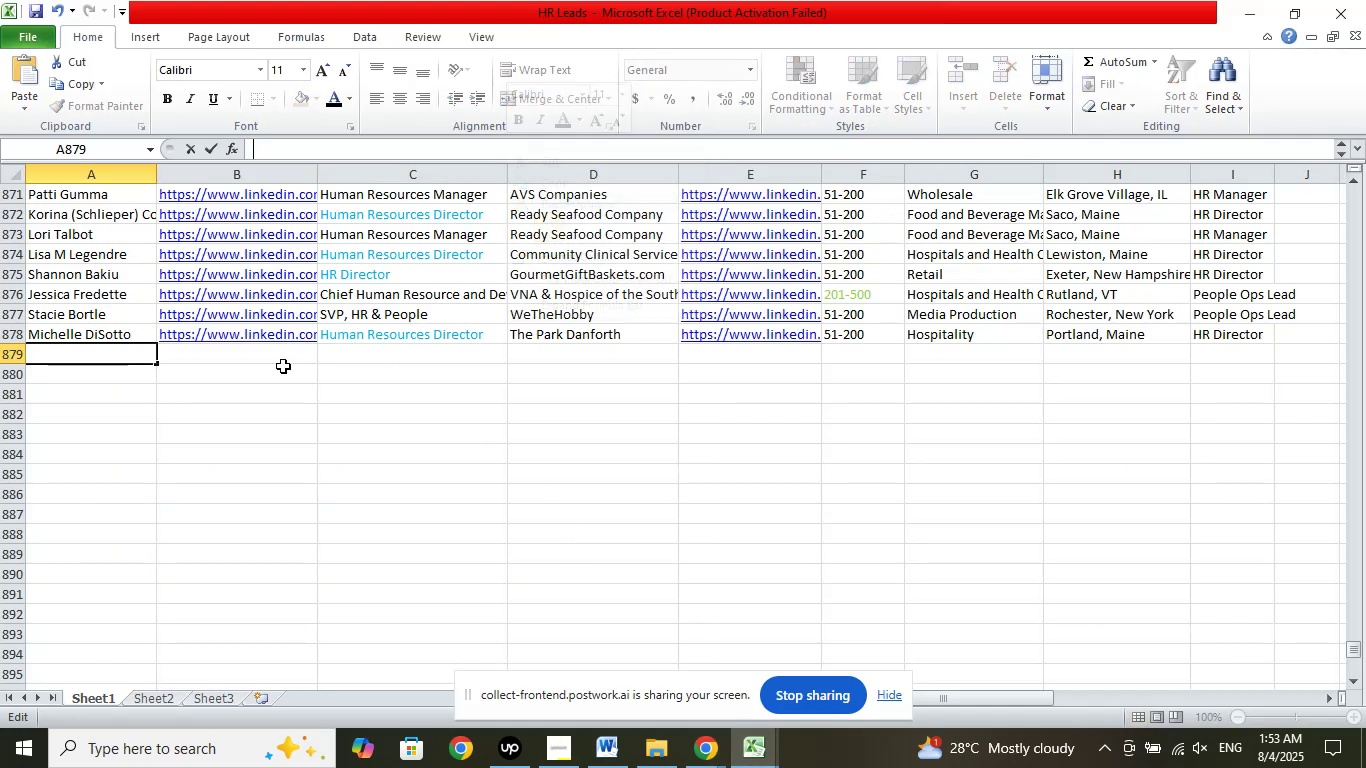 
left_click([281, 350])
 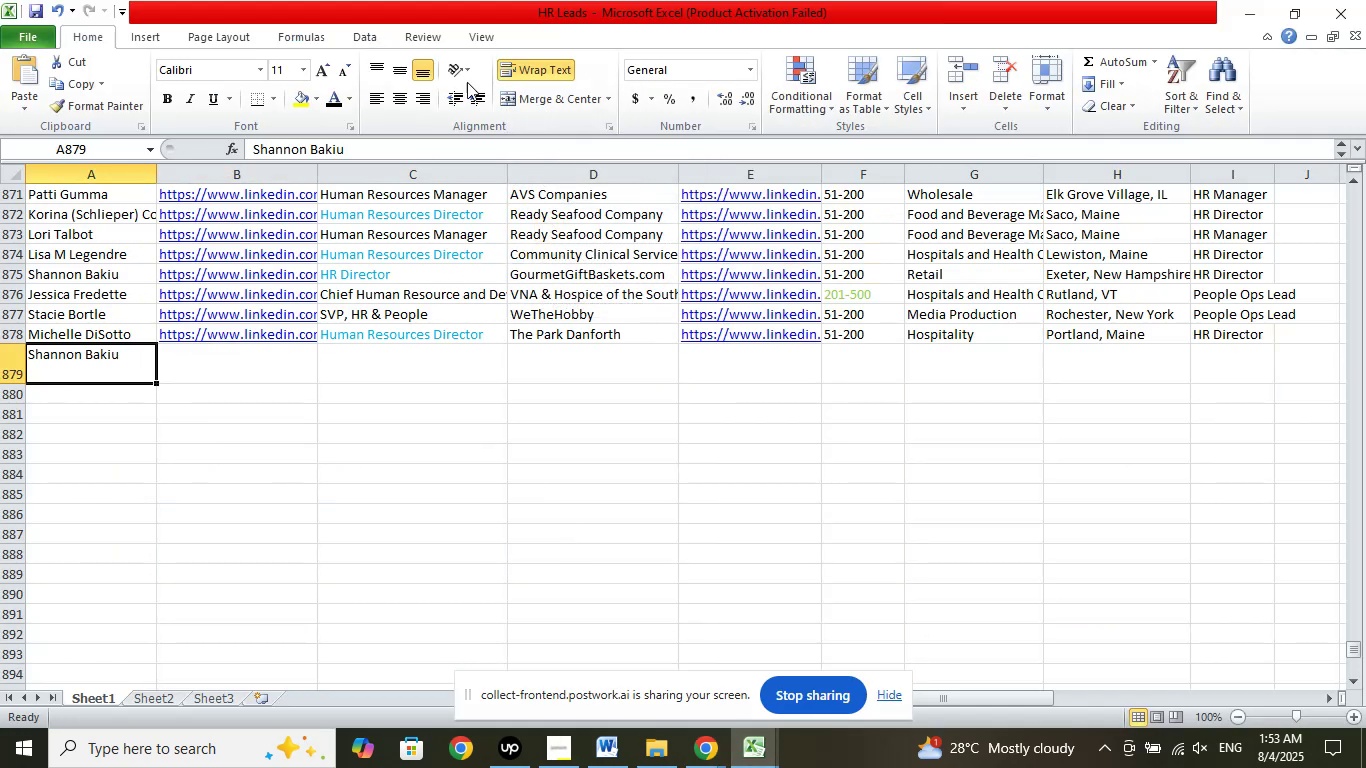 
left_click([541, 66])
 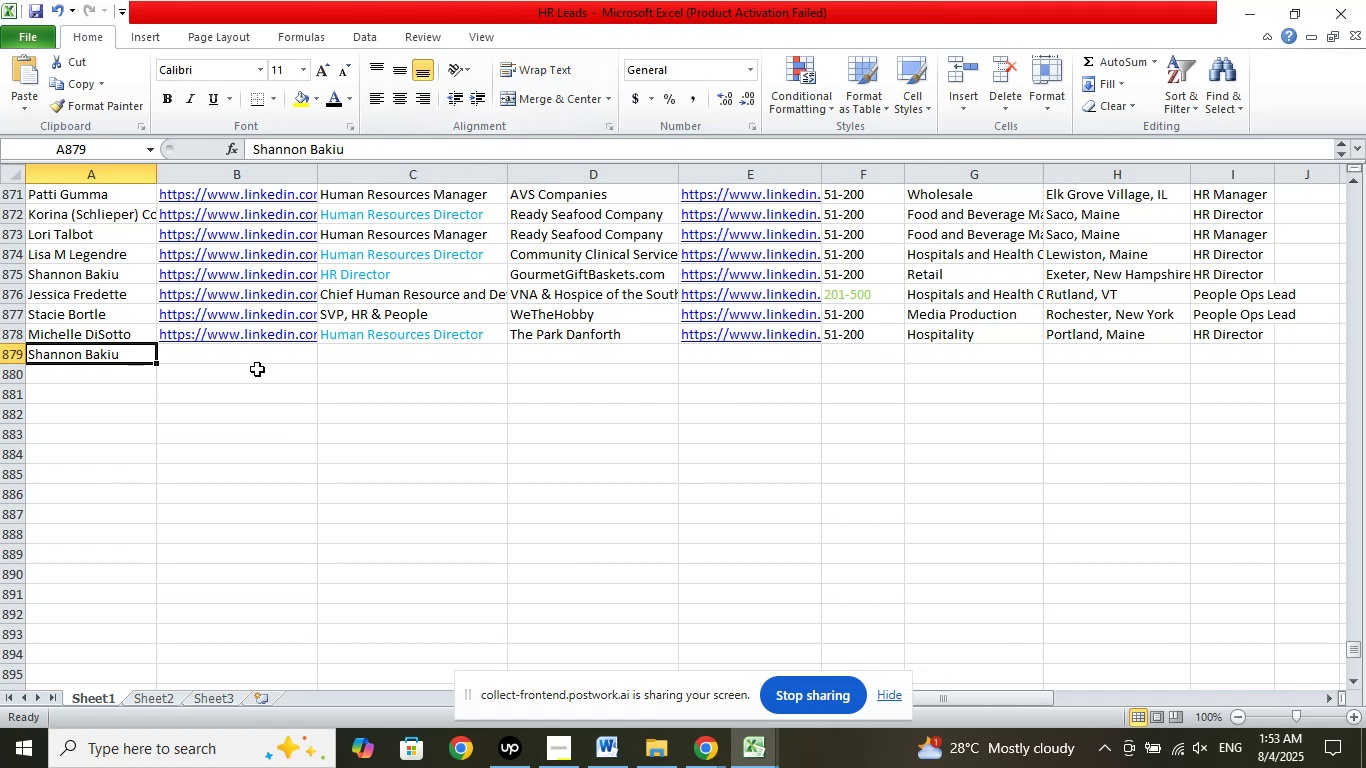 
left_click([261, 361])
 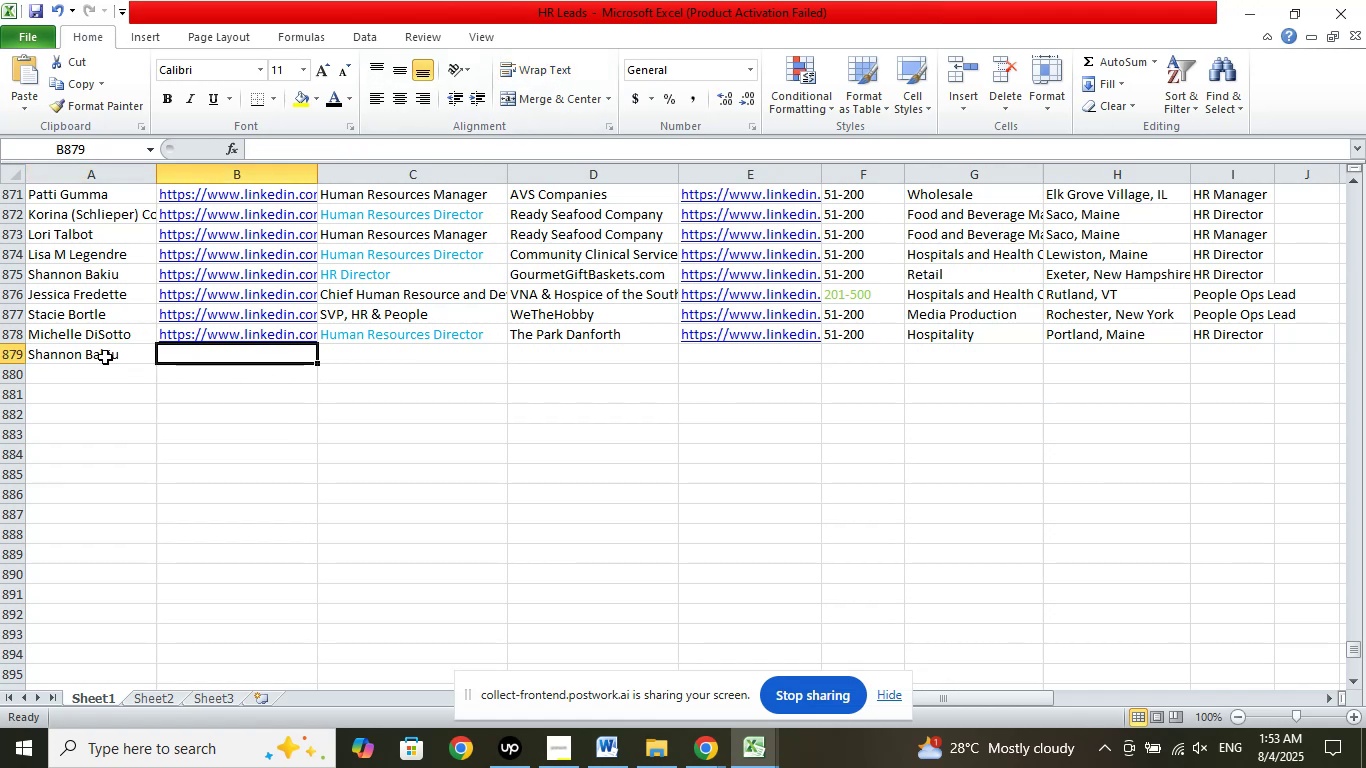 
left_click([105, 357])
 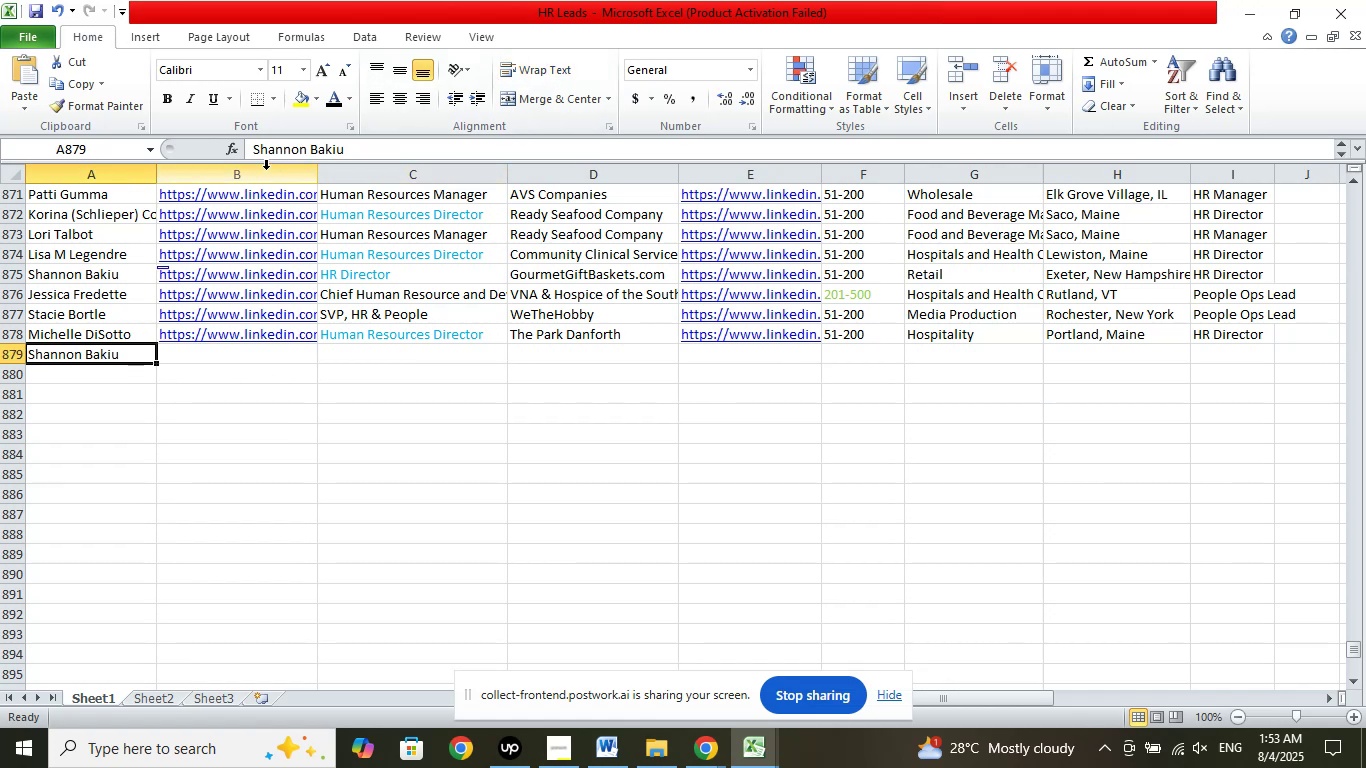 
left_click([253, 152])
 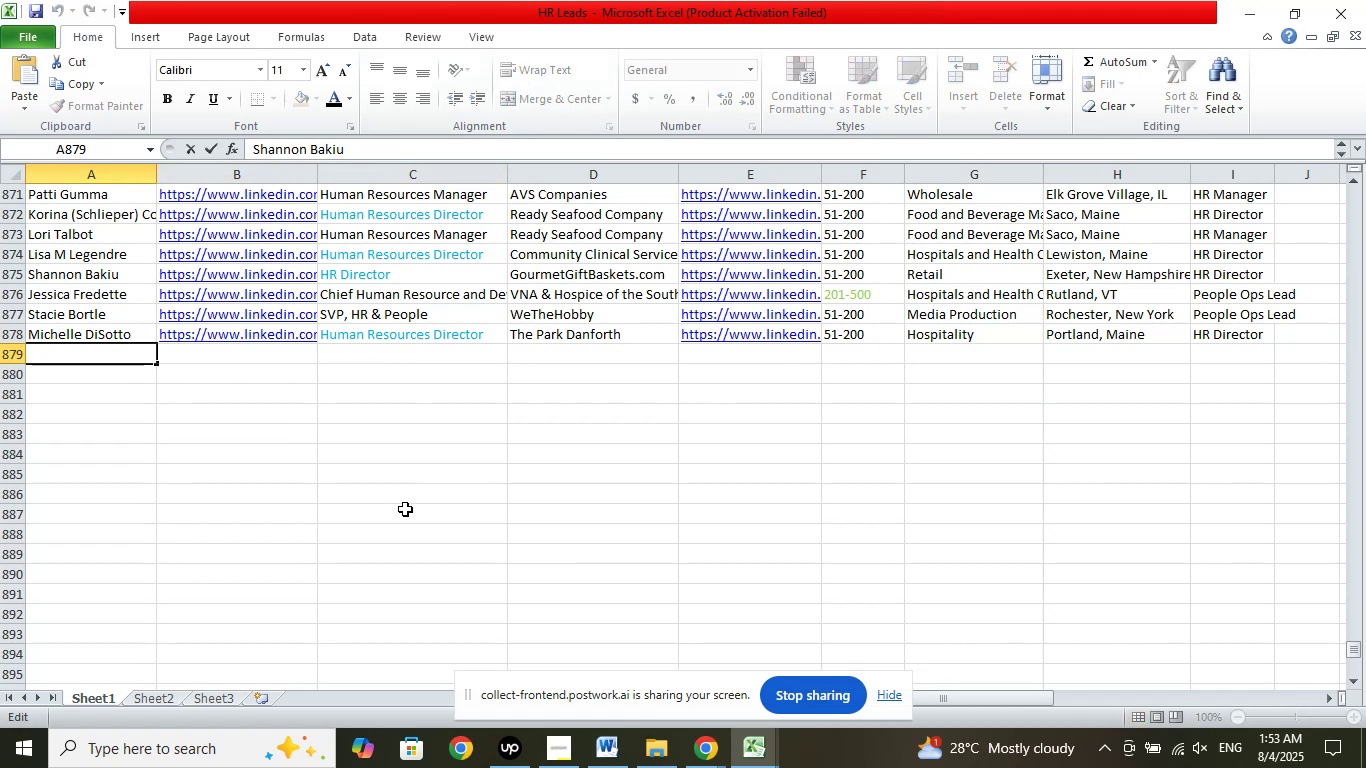 
hold_key(key=Backspace, duration=0.36)
 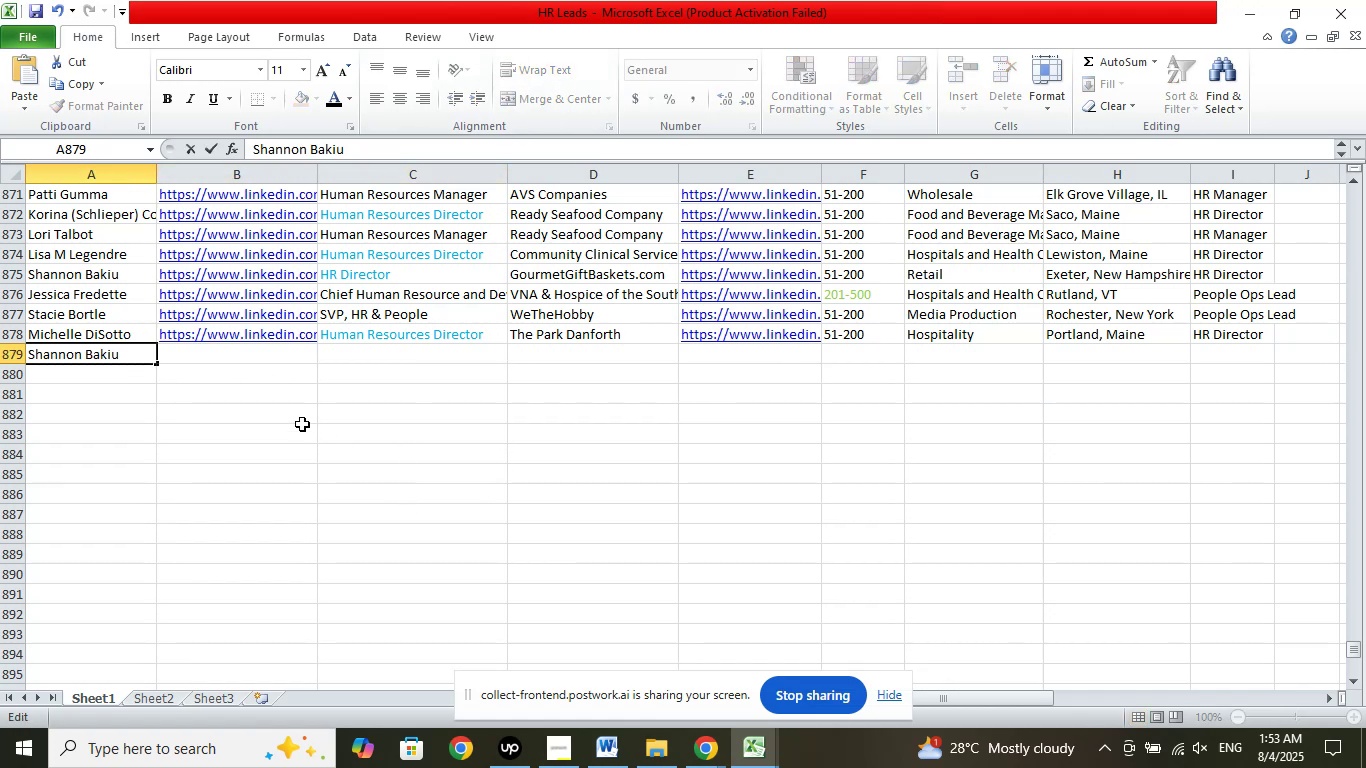 
left_click([287, 348])
 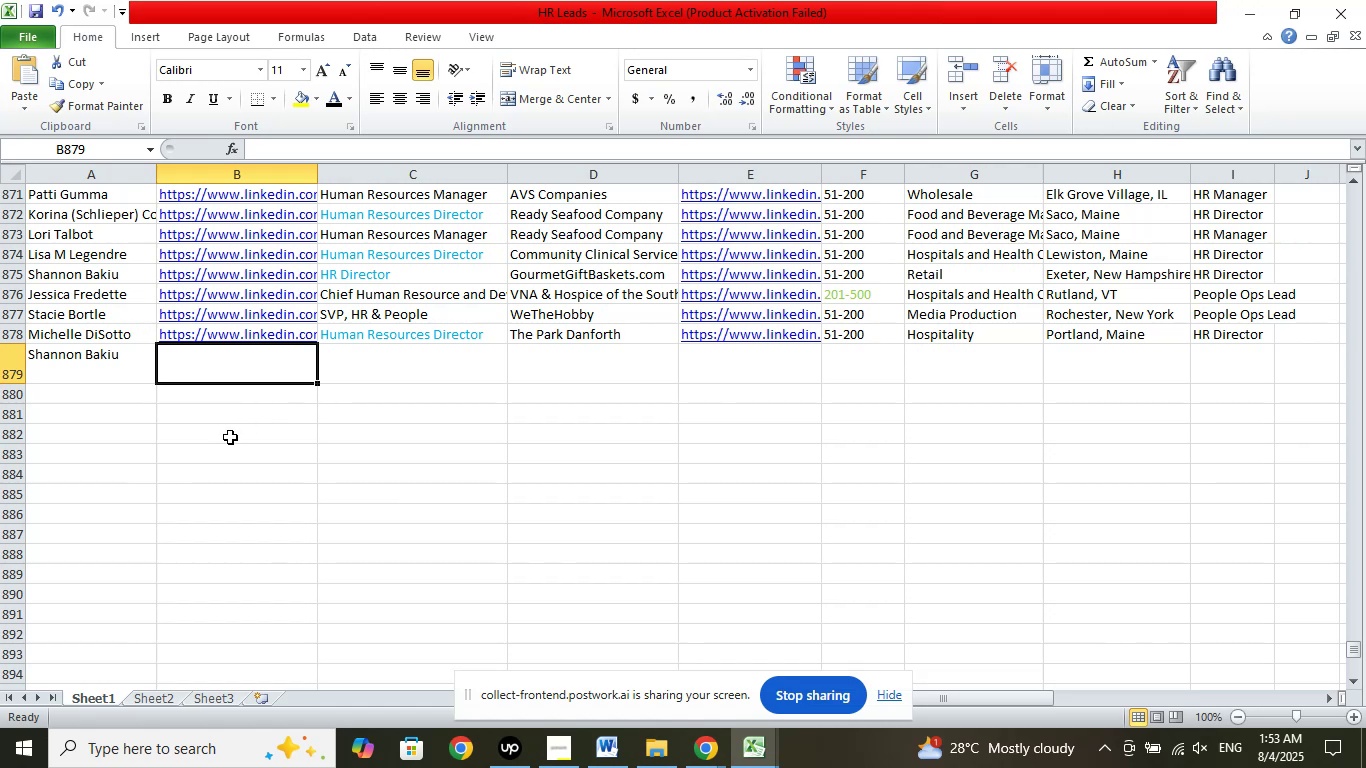 
left_click([114, 367])
 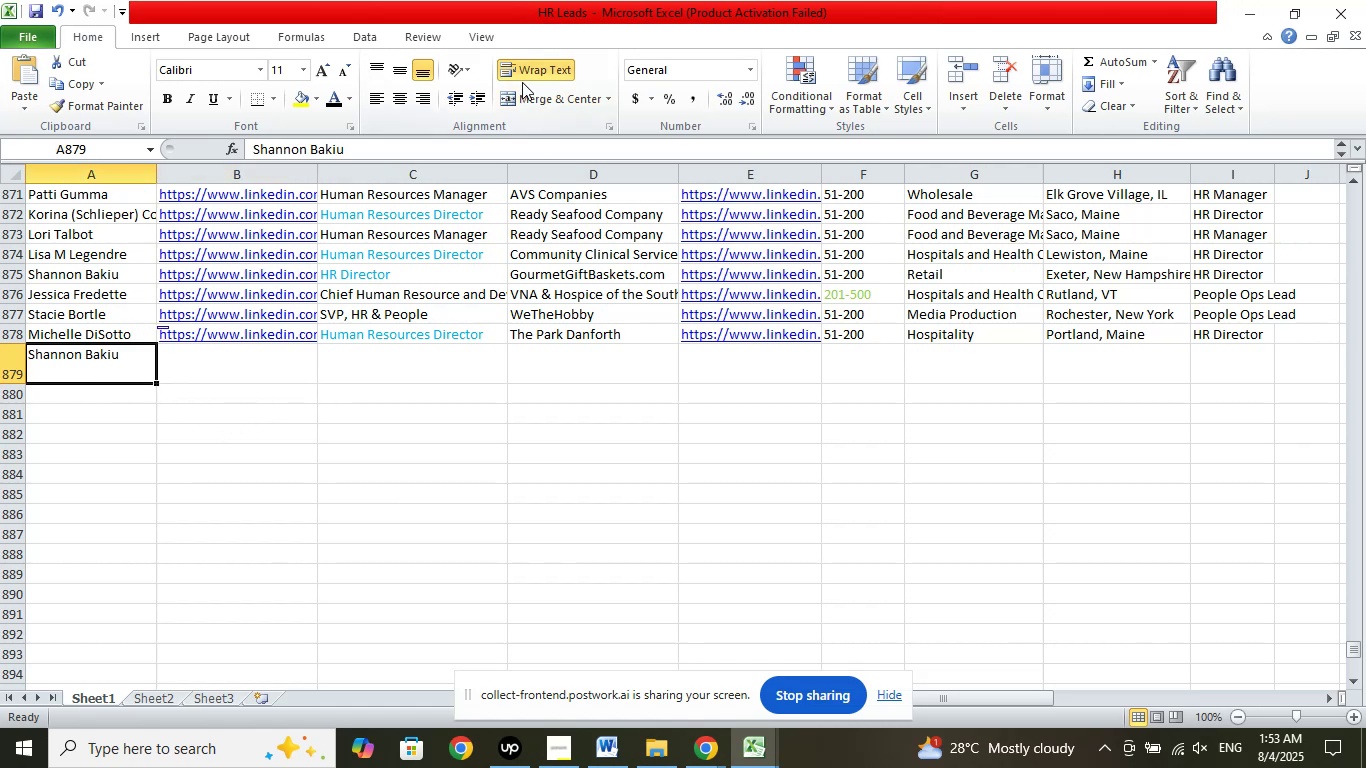 
left_click([524, 75])
 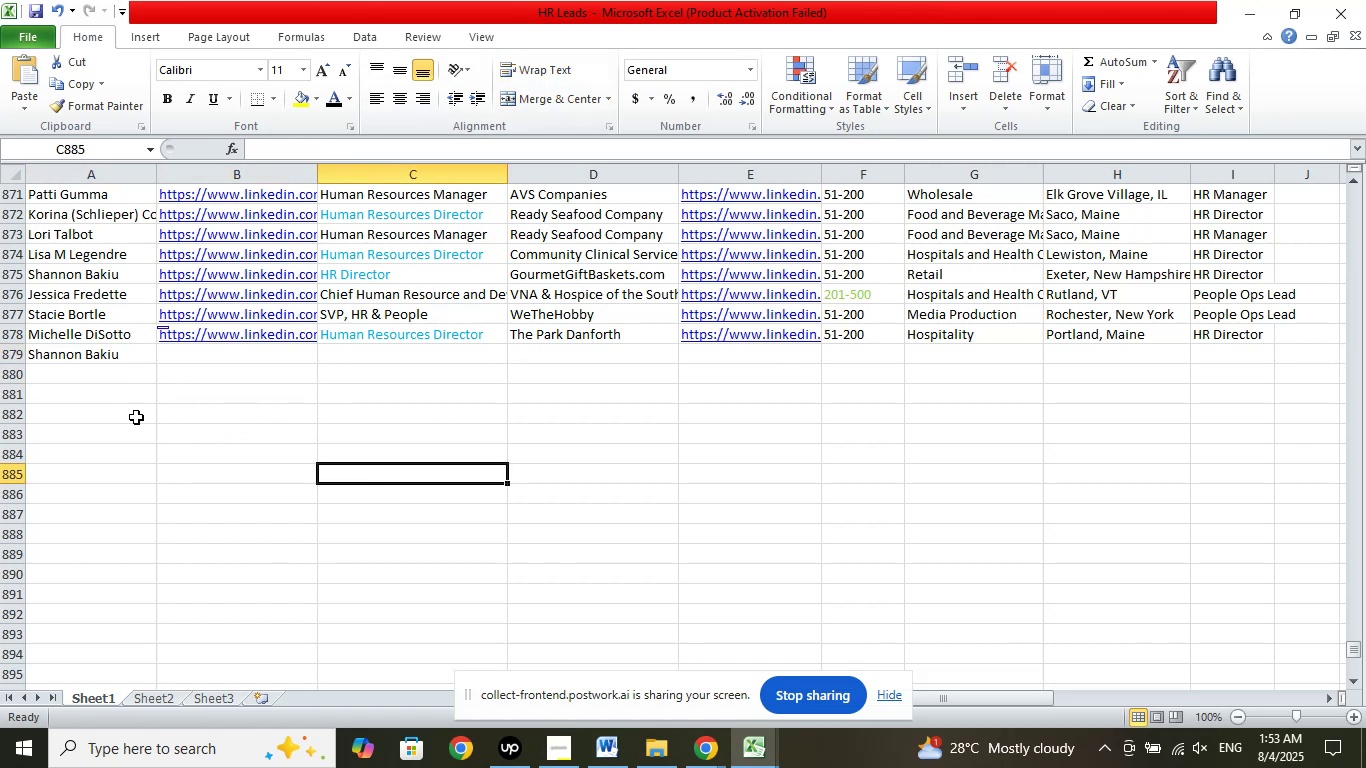 
left_click([91, 357])
 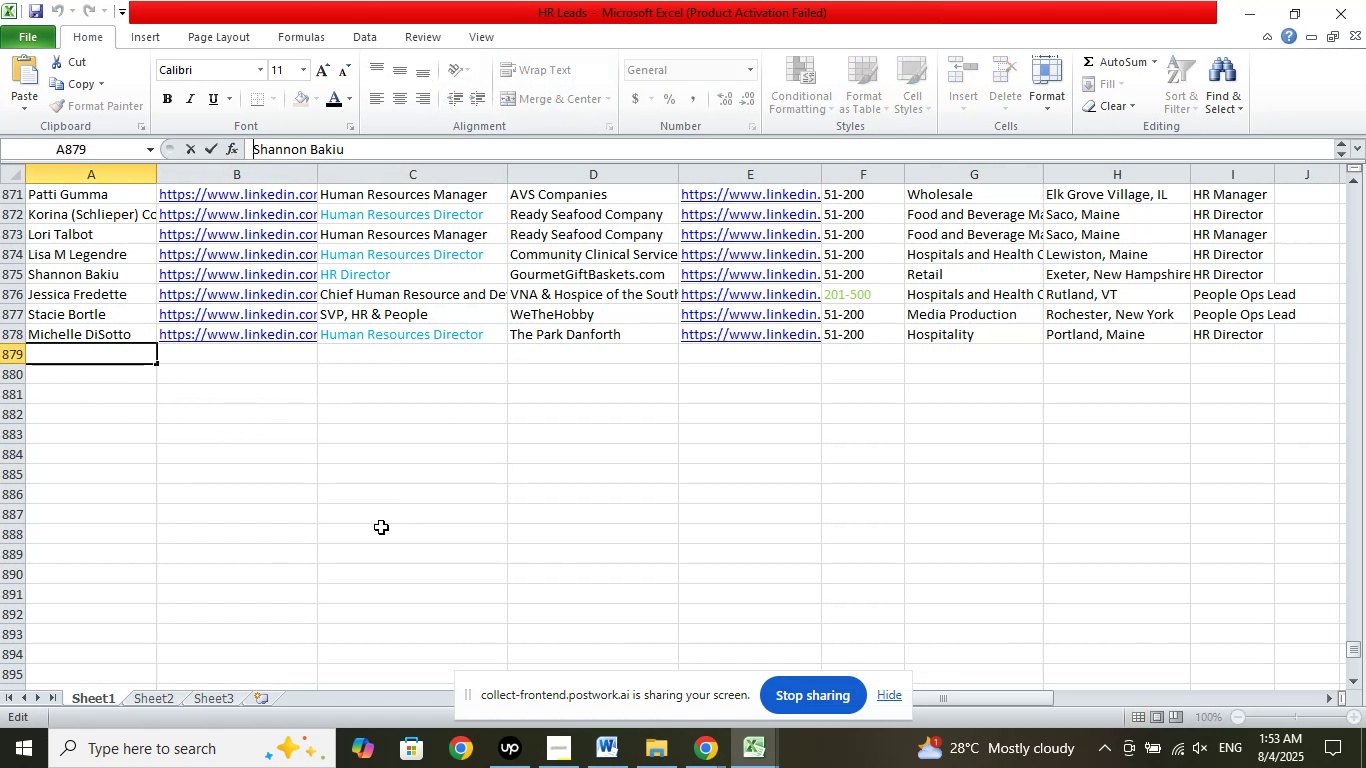 
key(Backspace)
 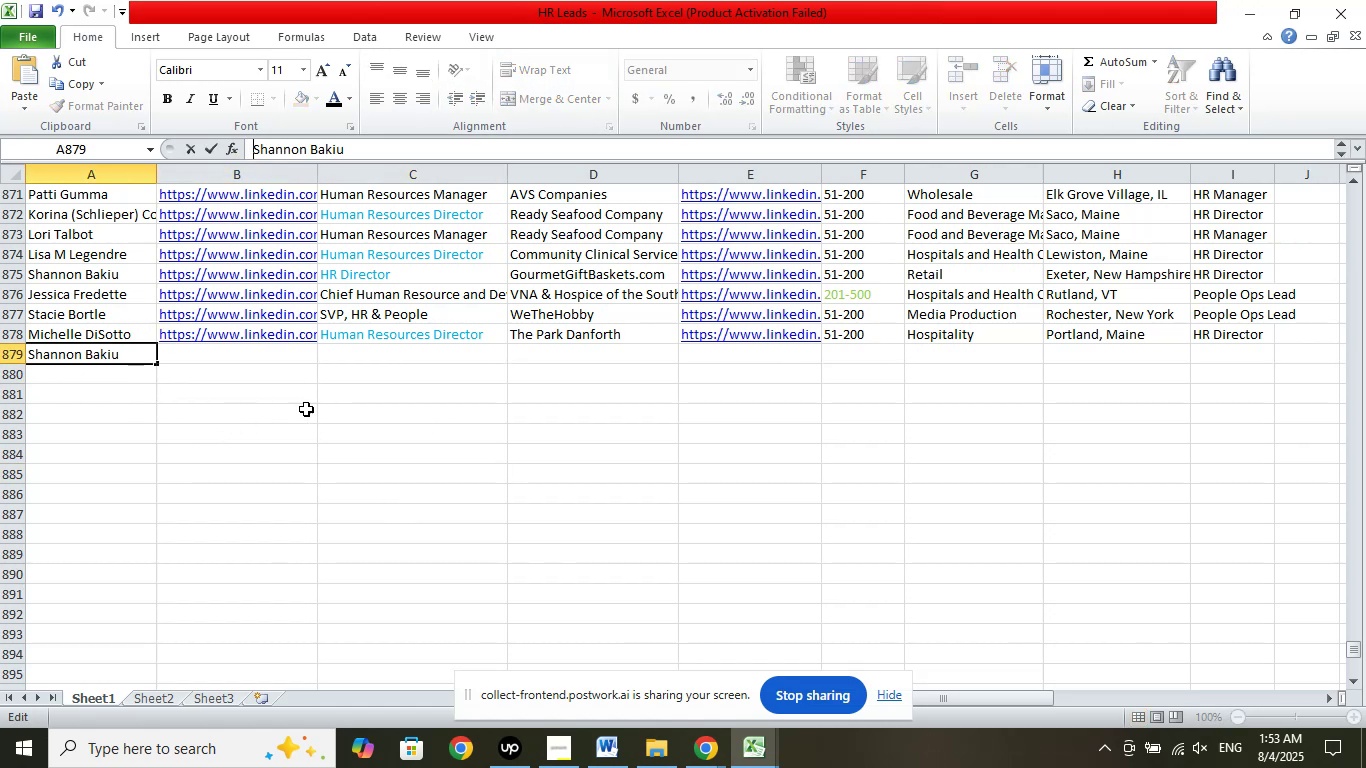 
left_click([267, 350])
 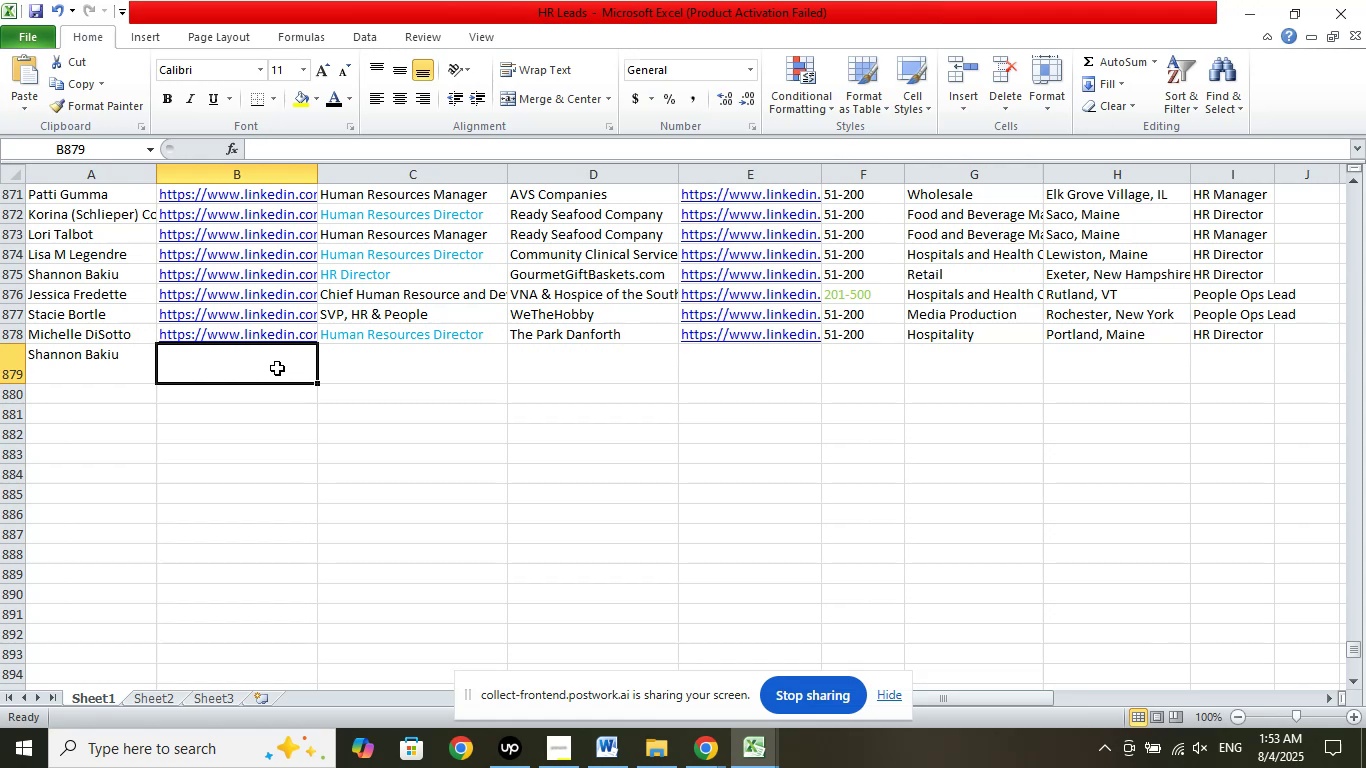 
left_click([286, 514])
 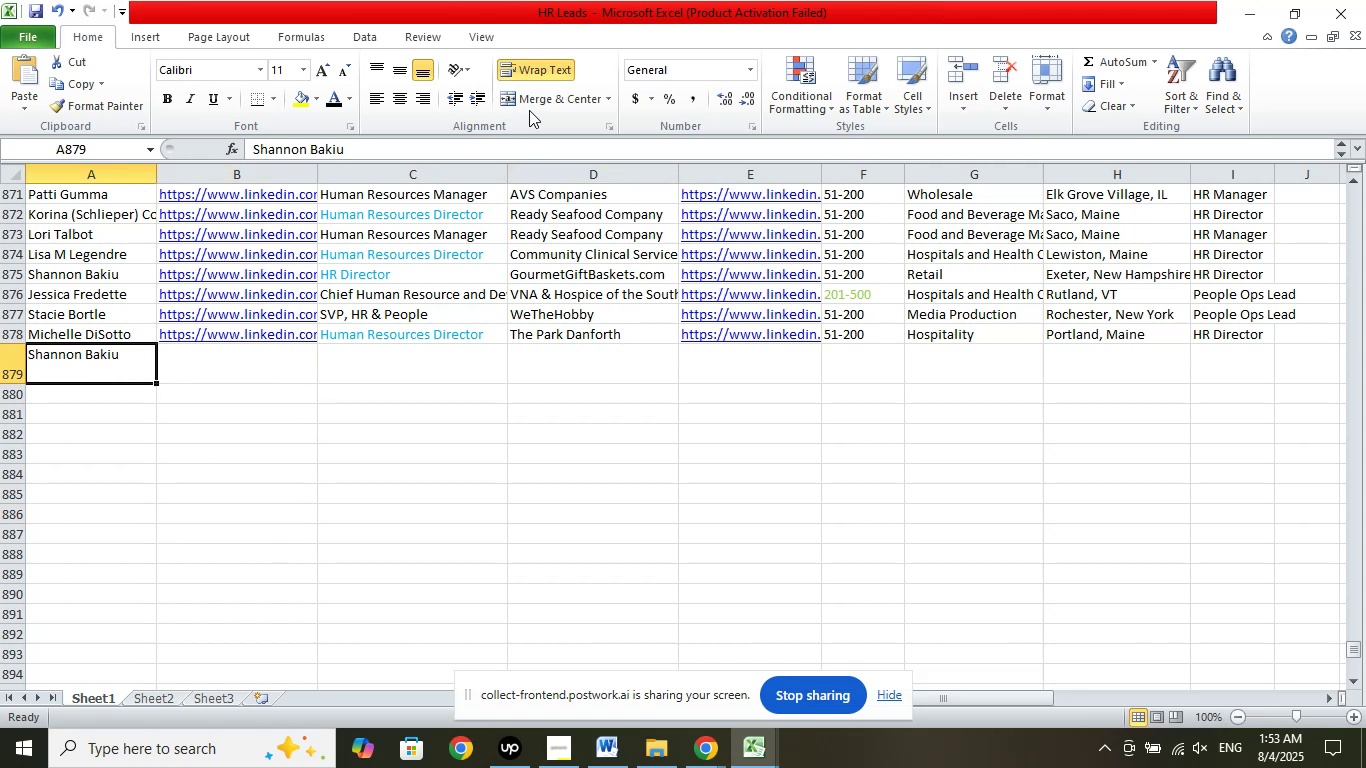 
left_click([527, 74])
 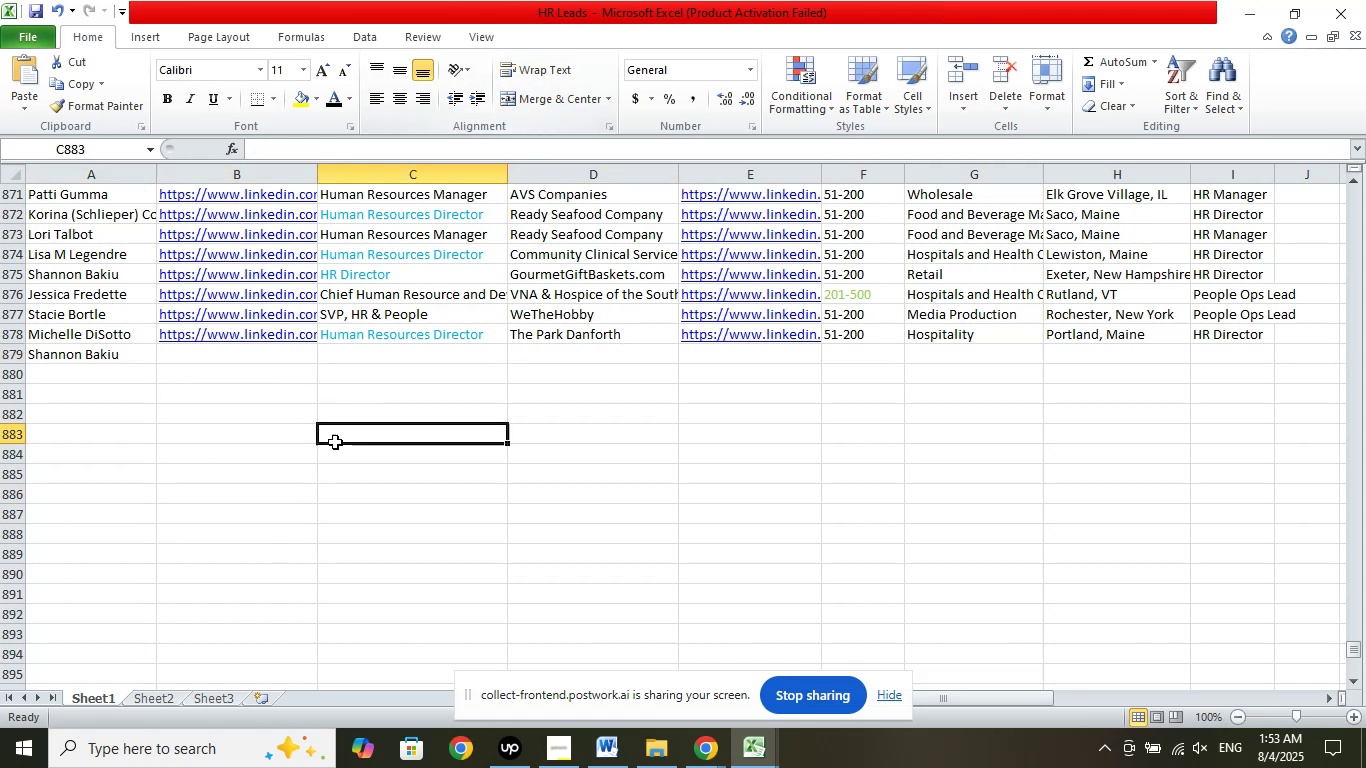 
double_click([228, 424])
 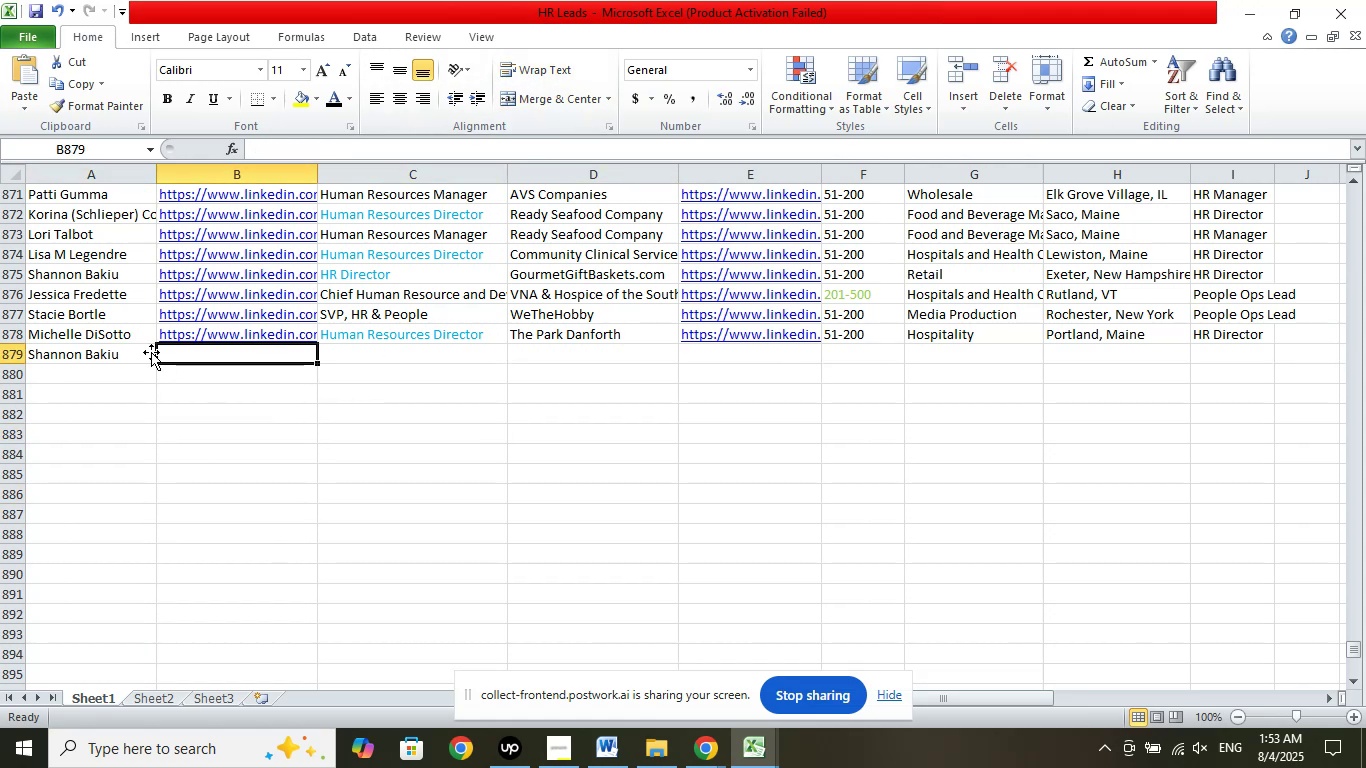 
double_click([90, 354])
 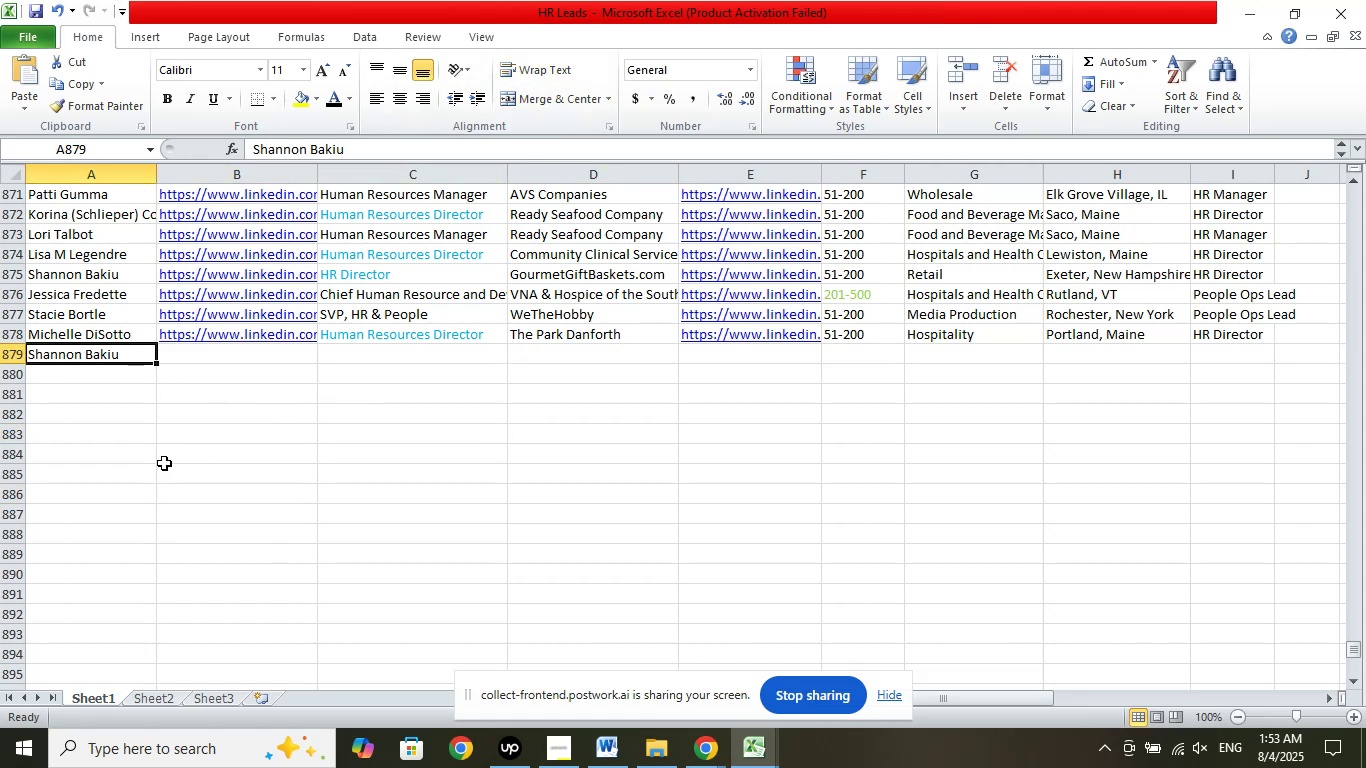 
triple_click([164, 463])
 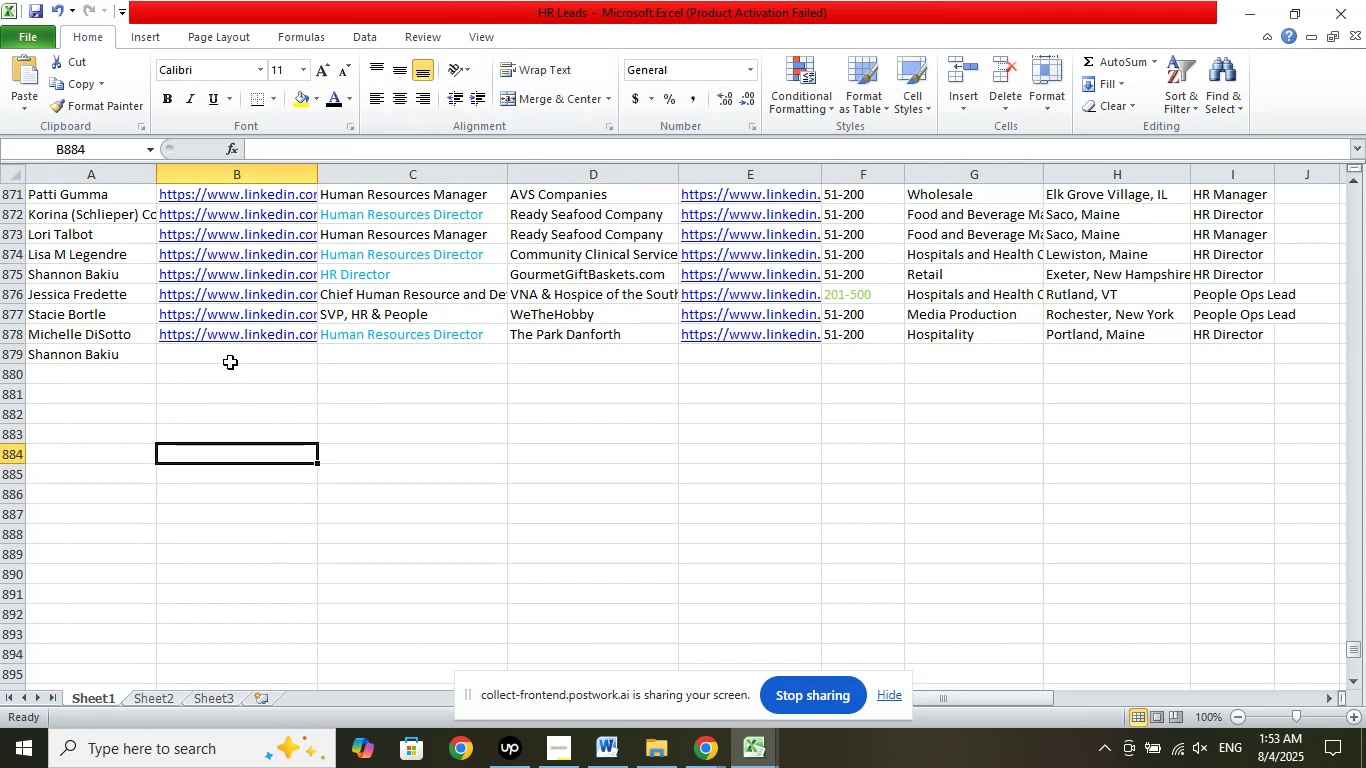 
left_click([230, 354])
 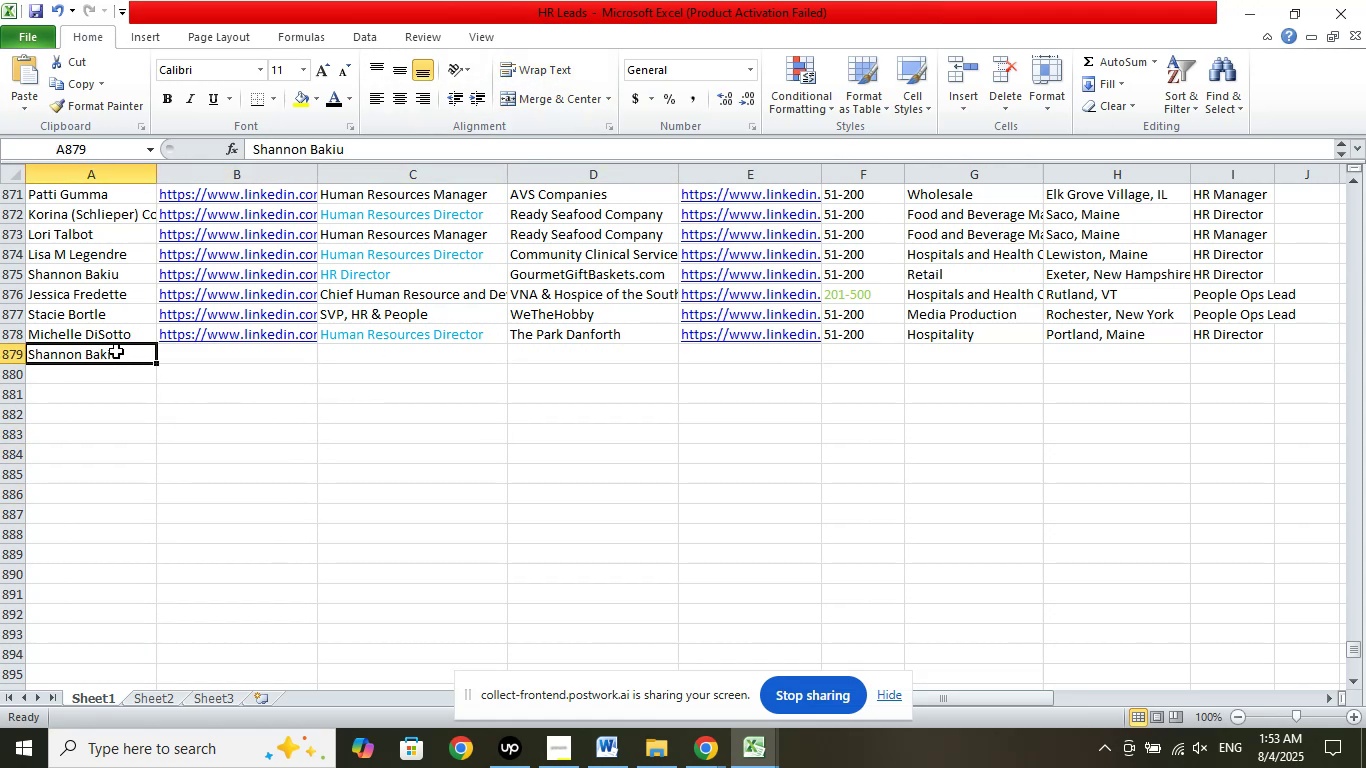 
double_click([126, 427])
 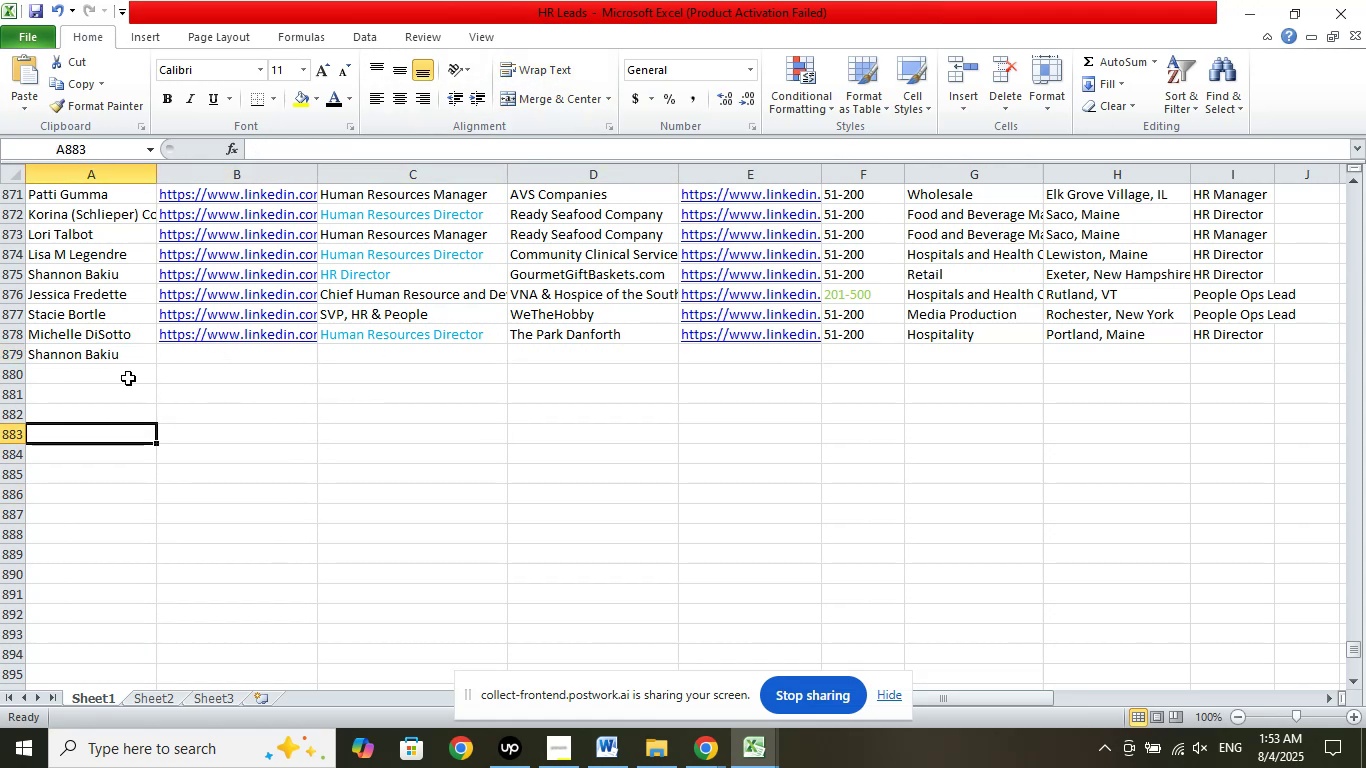 
left_click([95, 350])
 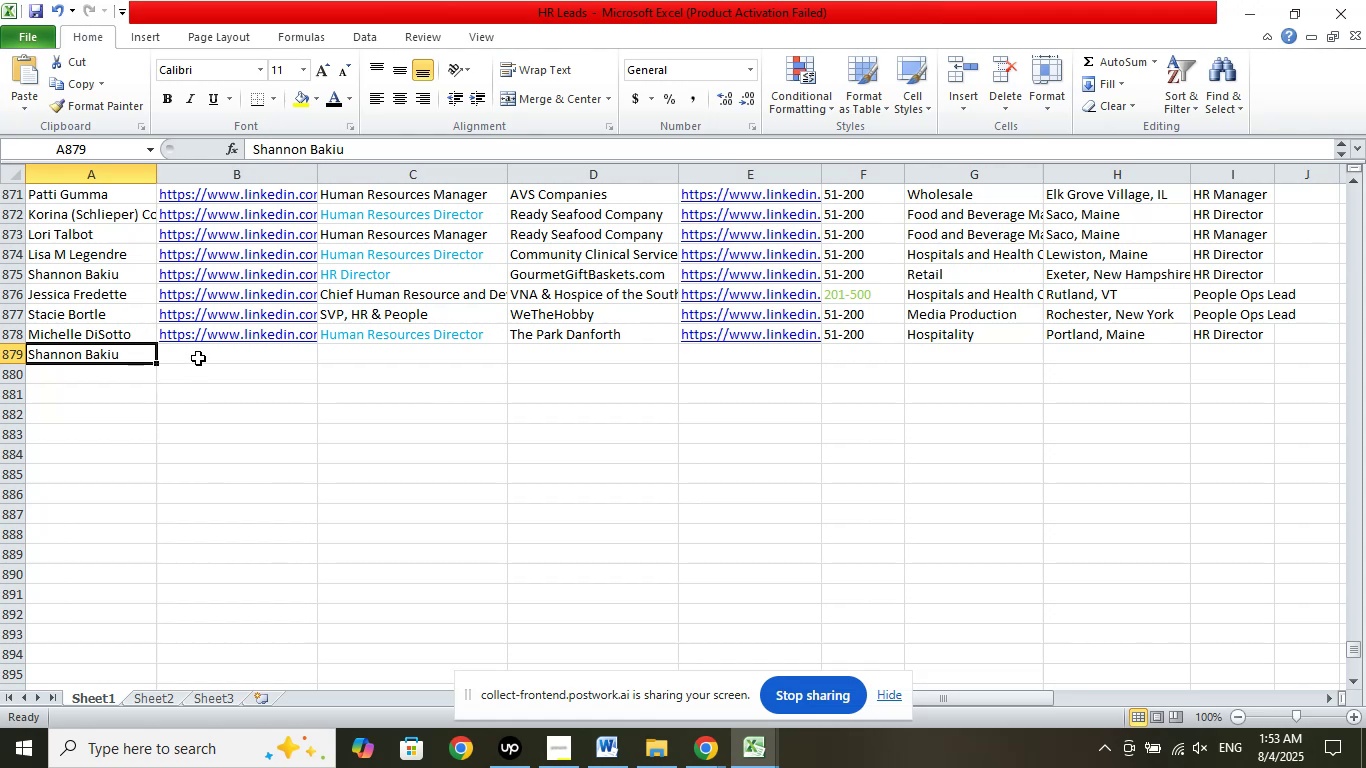 
left_click([202, 353])
 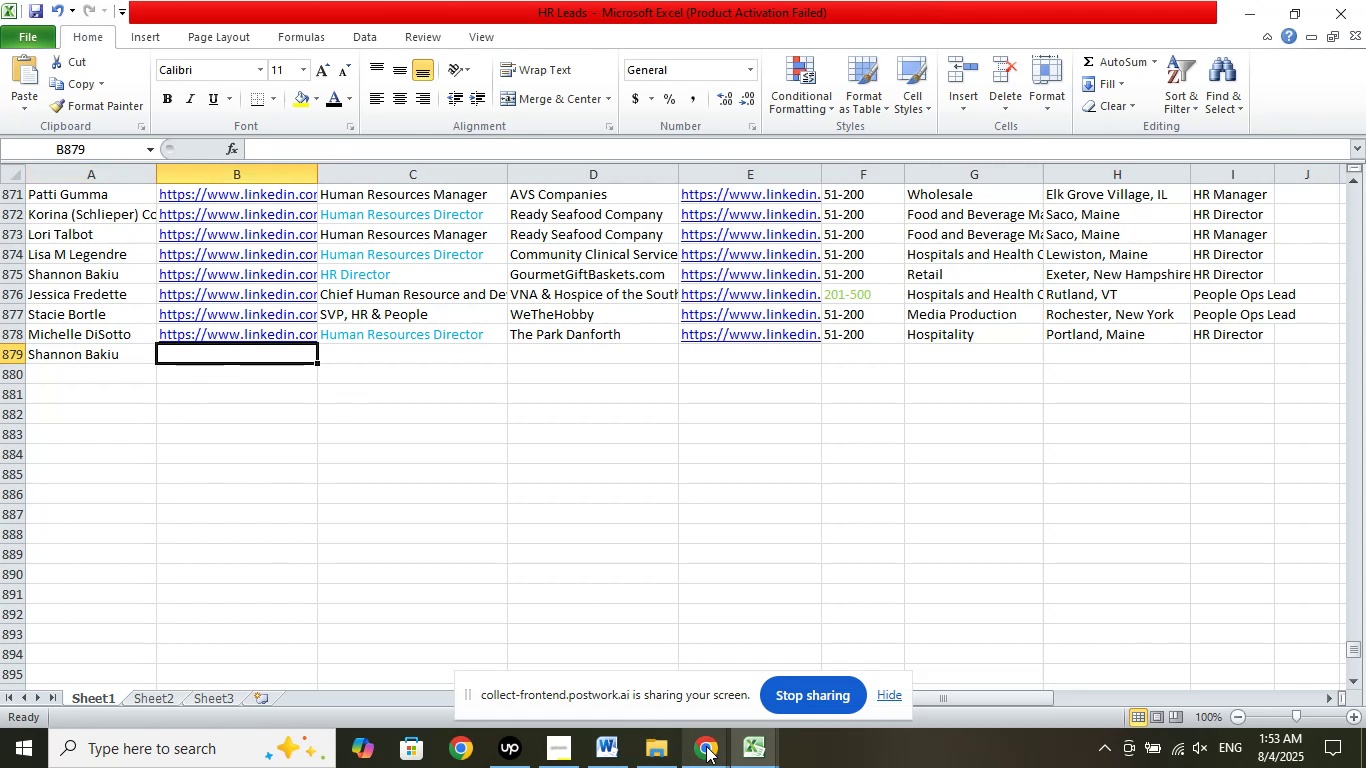 
double_click([586, 664])
 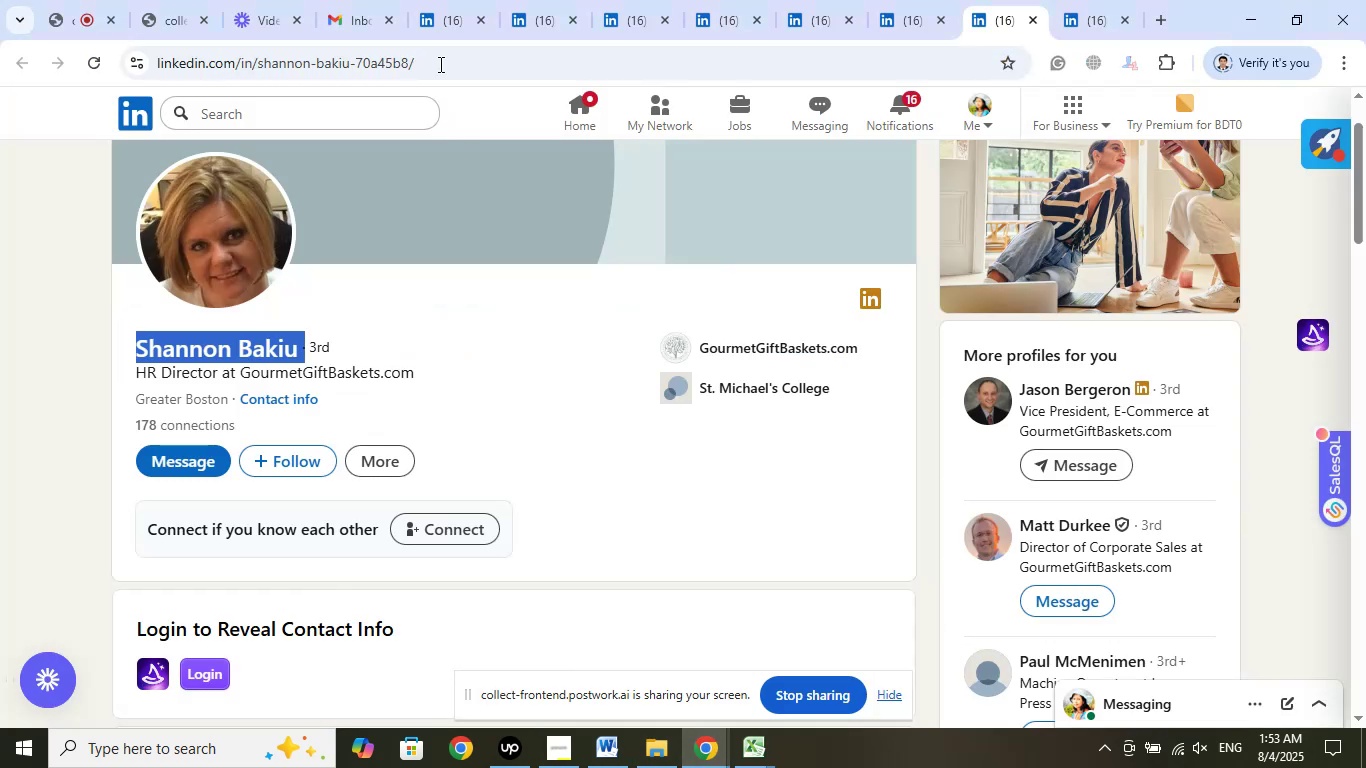 
left_click([439, 64])
 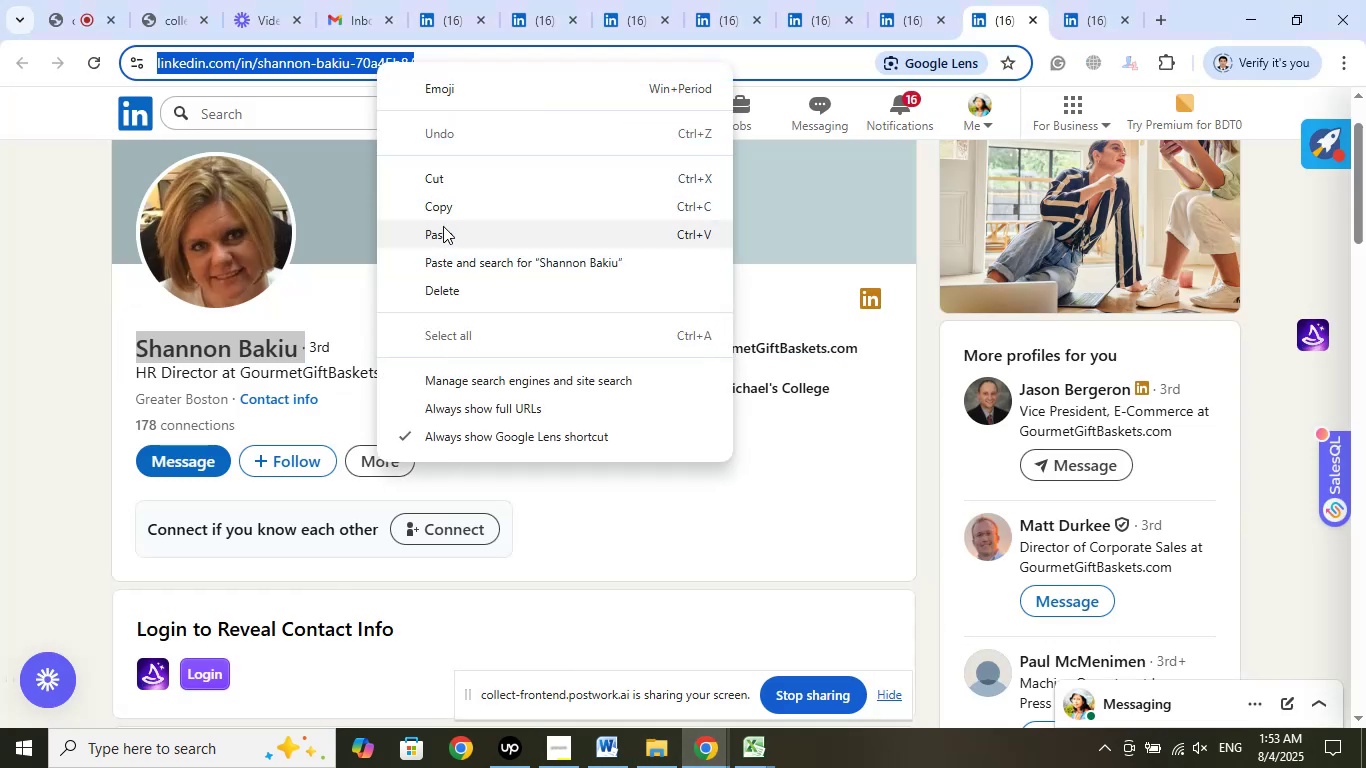 
left_click([447, 209])
 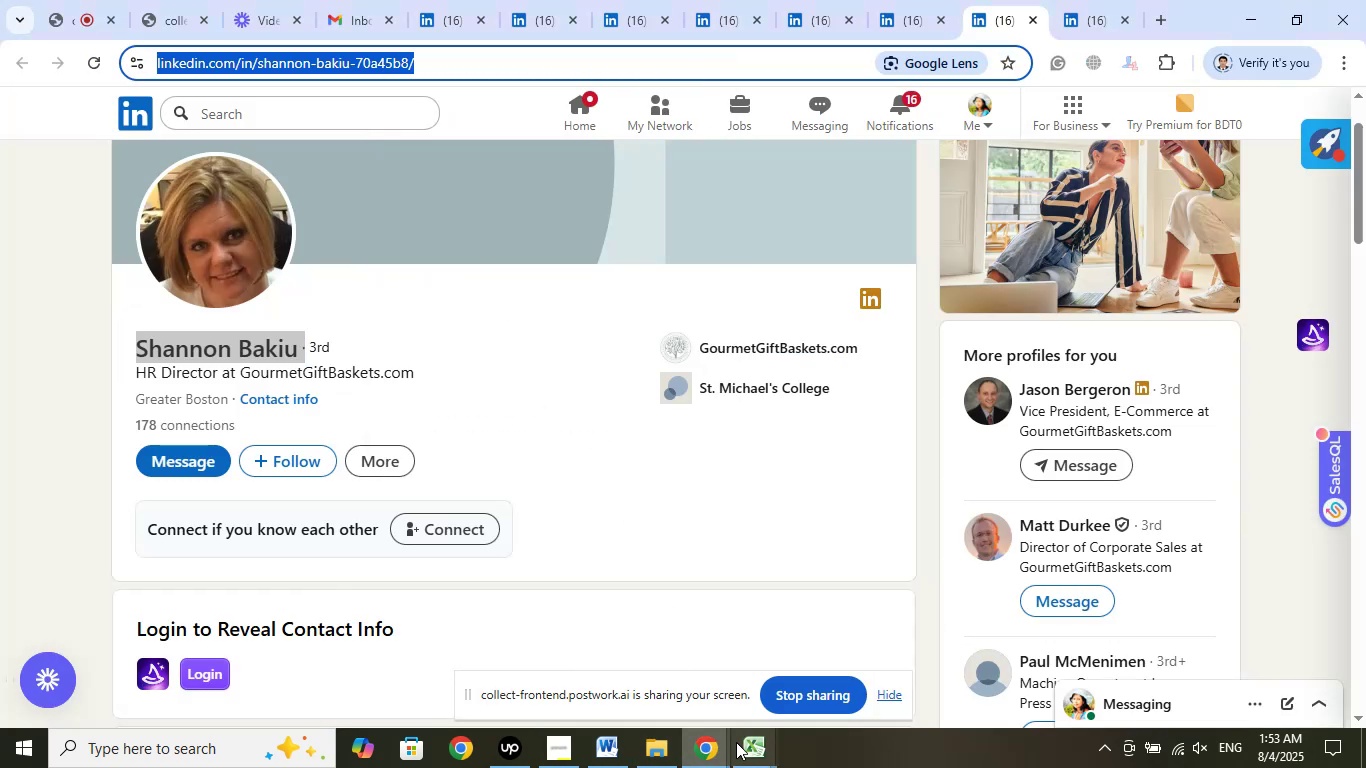 
left_click([749, 747])
 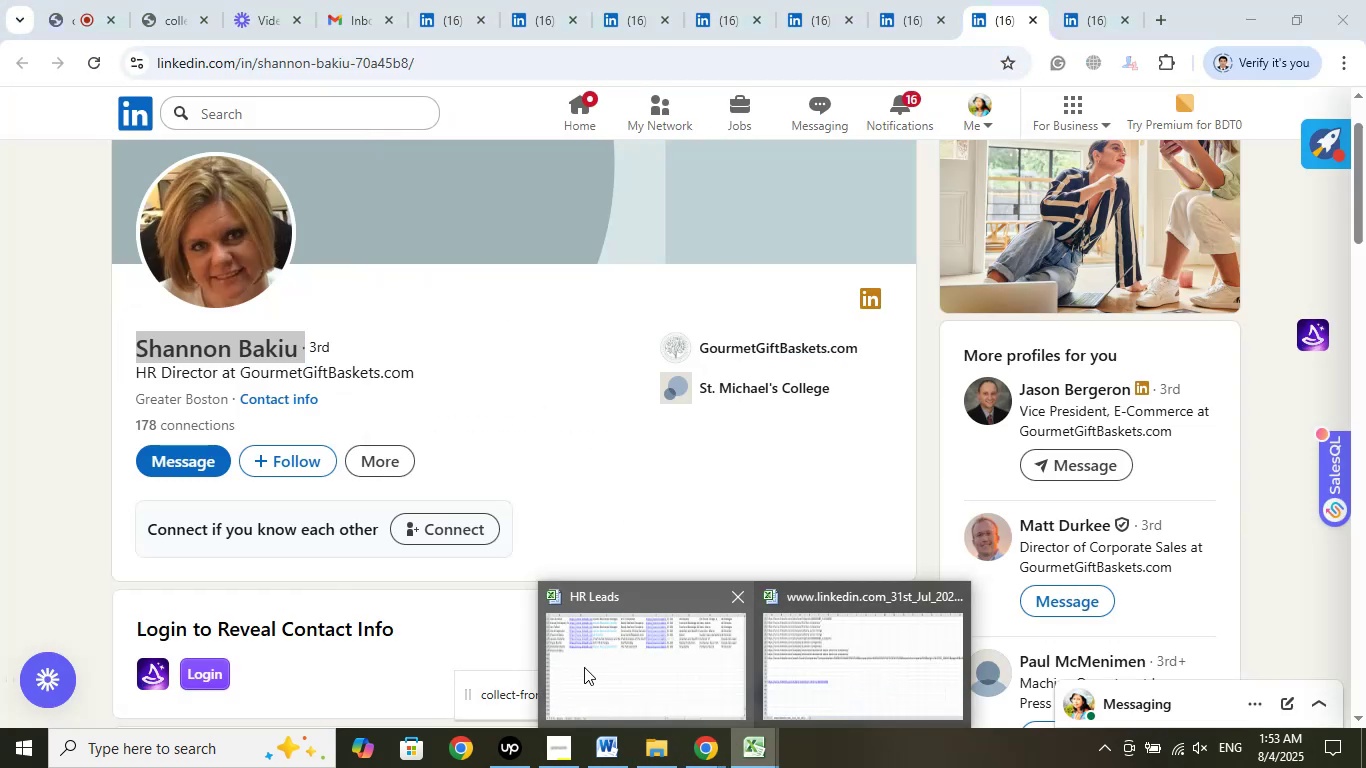 
left_click([584, 664])
 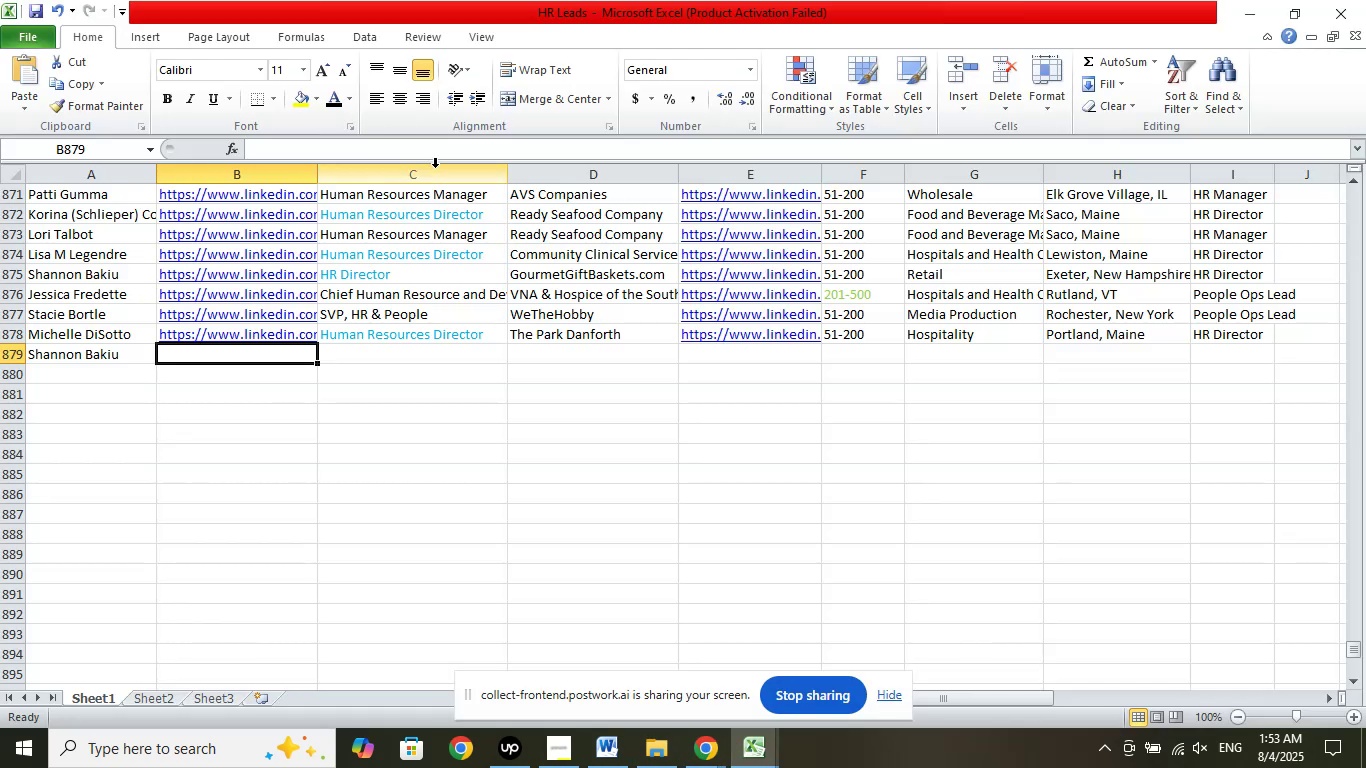 
left_click([464, 154])
 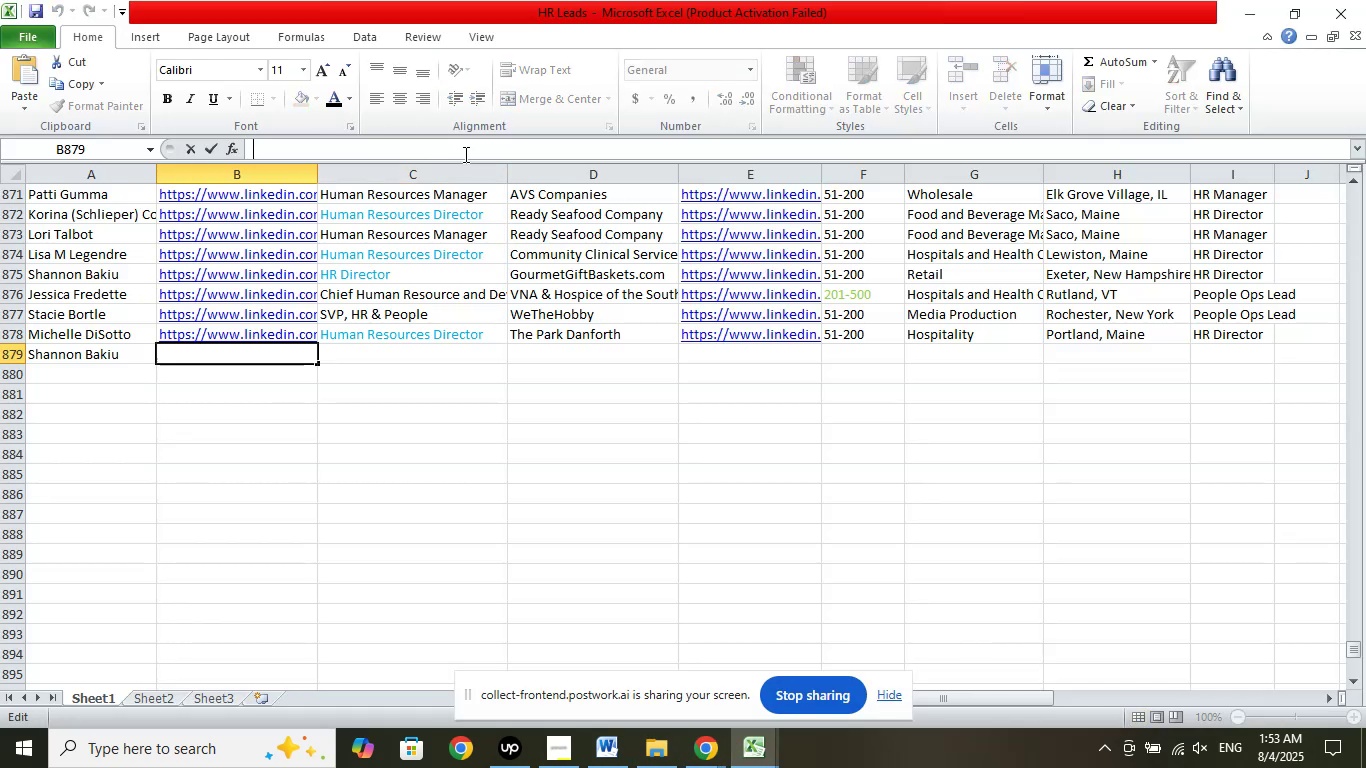 
right_click([464, 154])
 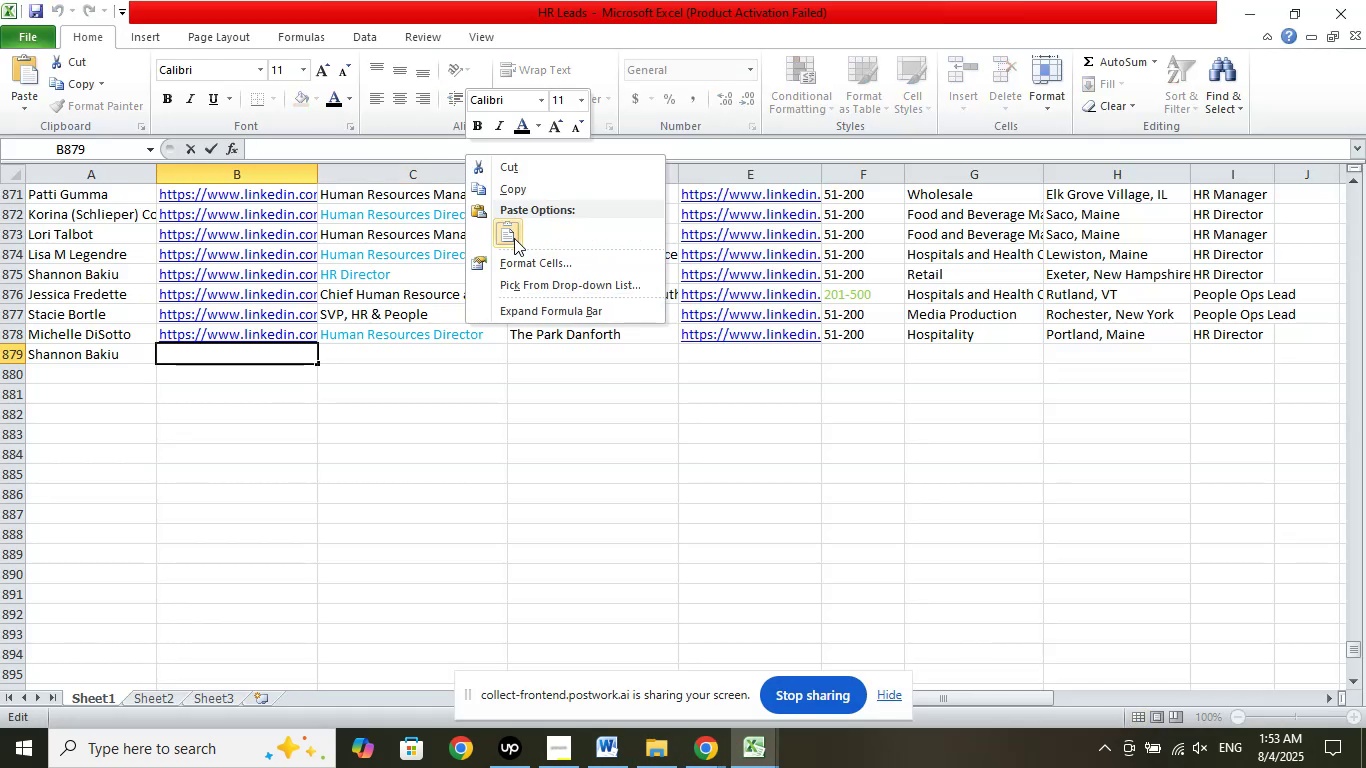 
left_click([514, 238])
 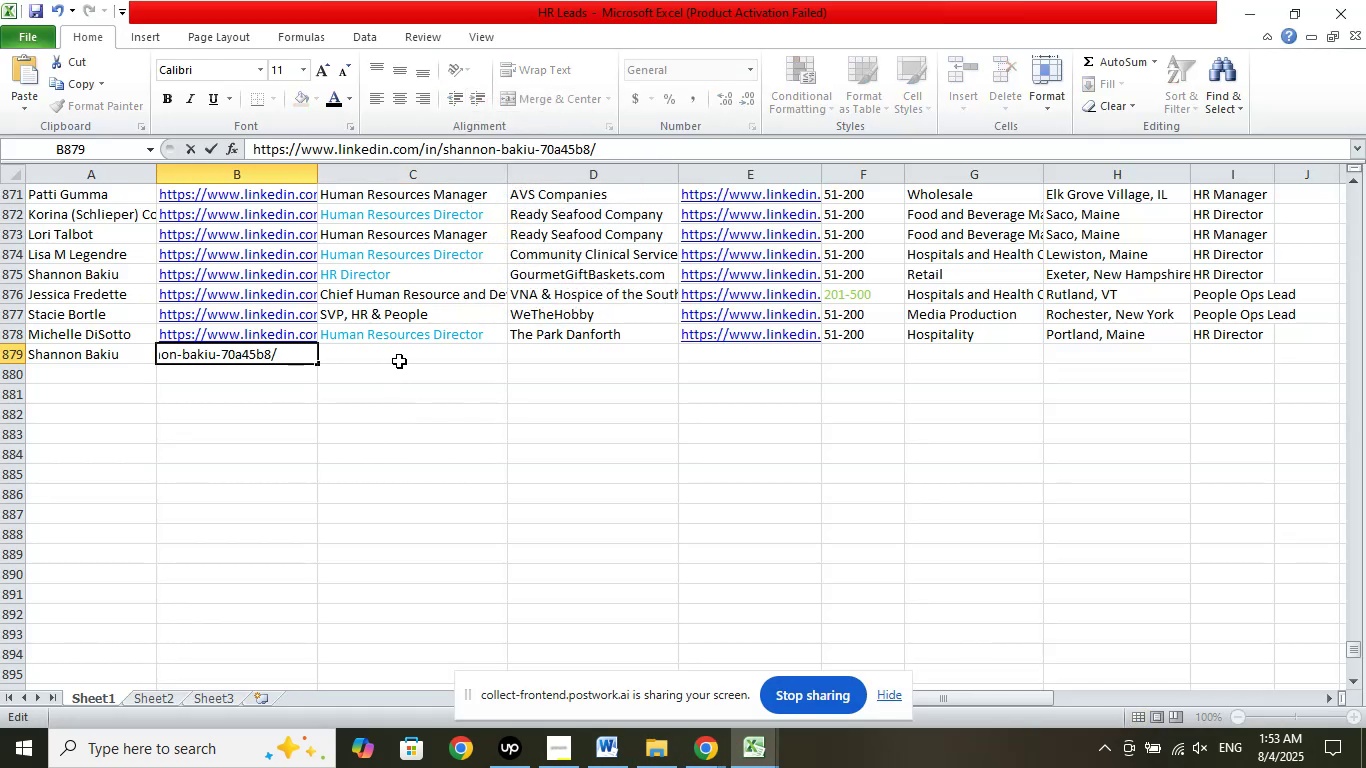 
left_click([400, 356])
 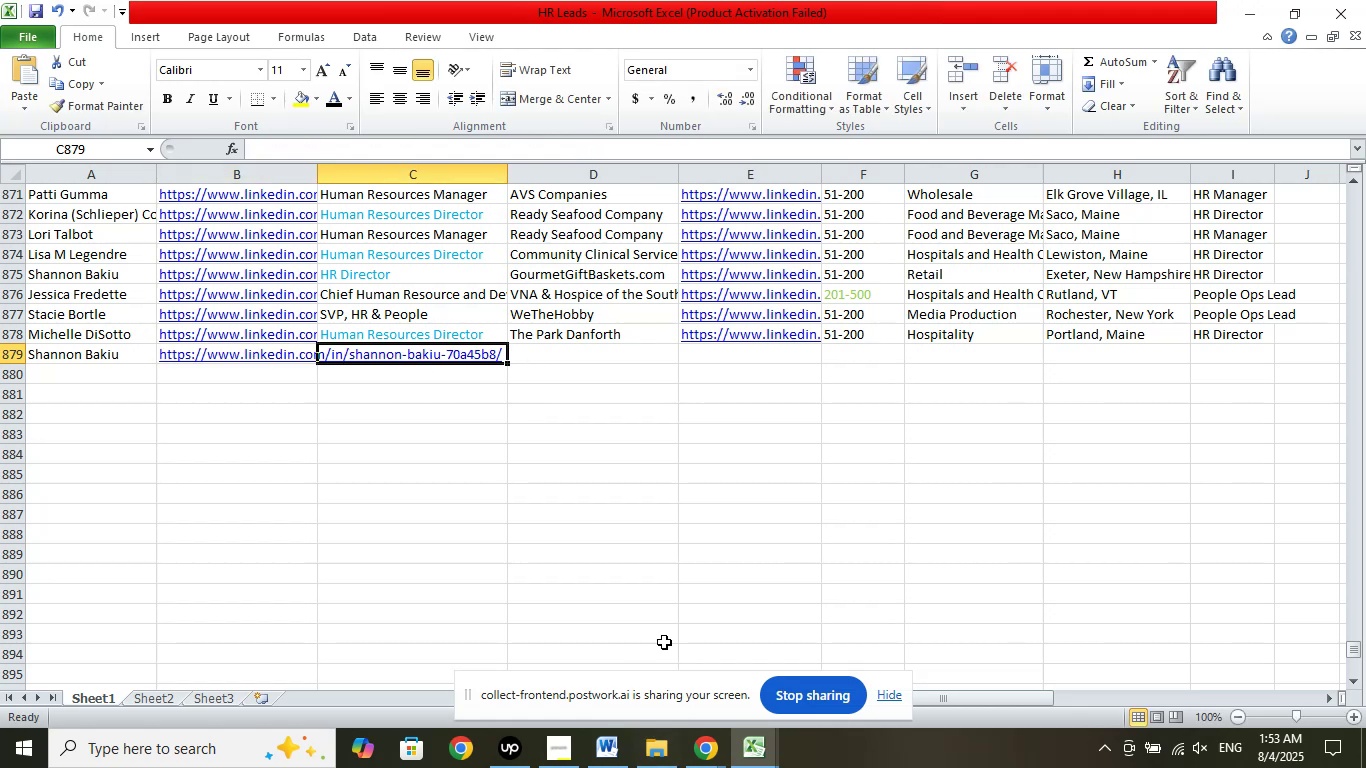 
left_click([566, 353])
 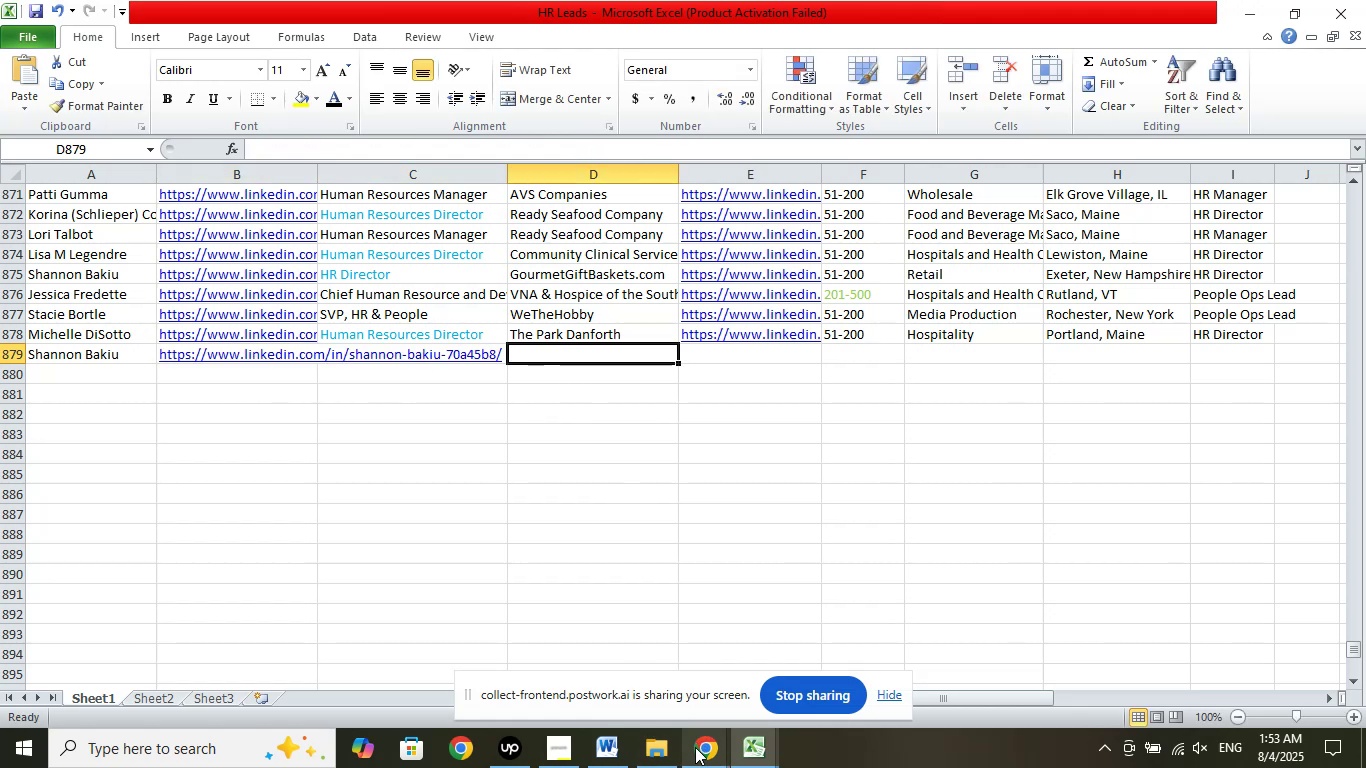 
double_click([635, 664])
 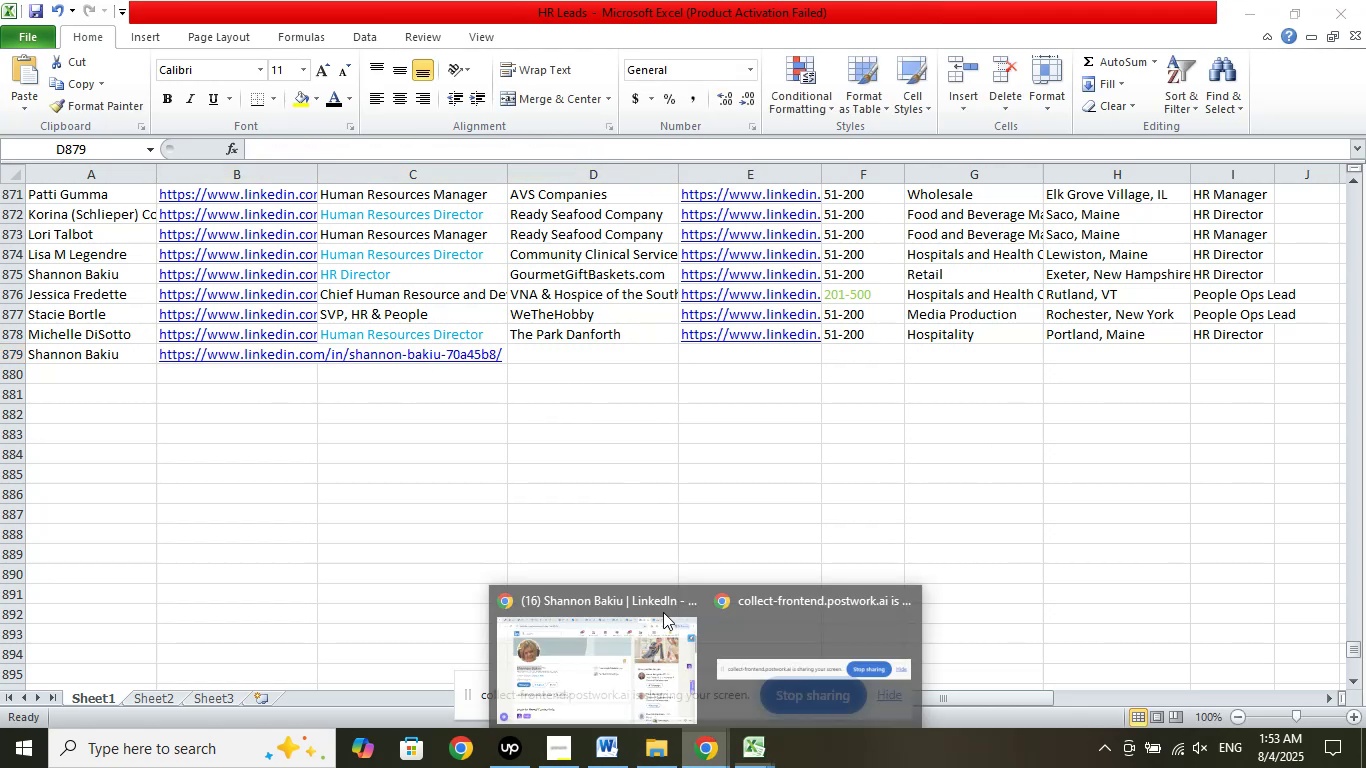 
left_click([616, 639])
 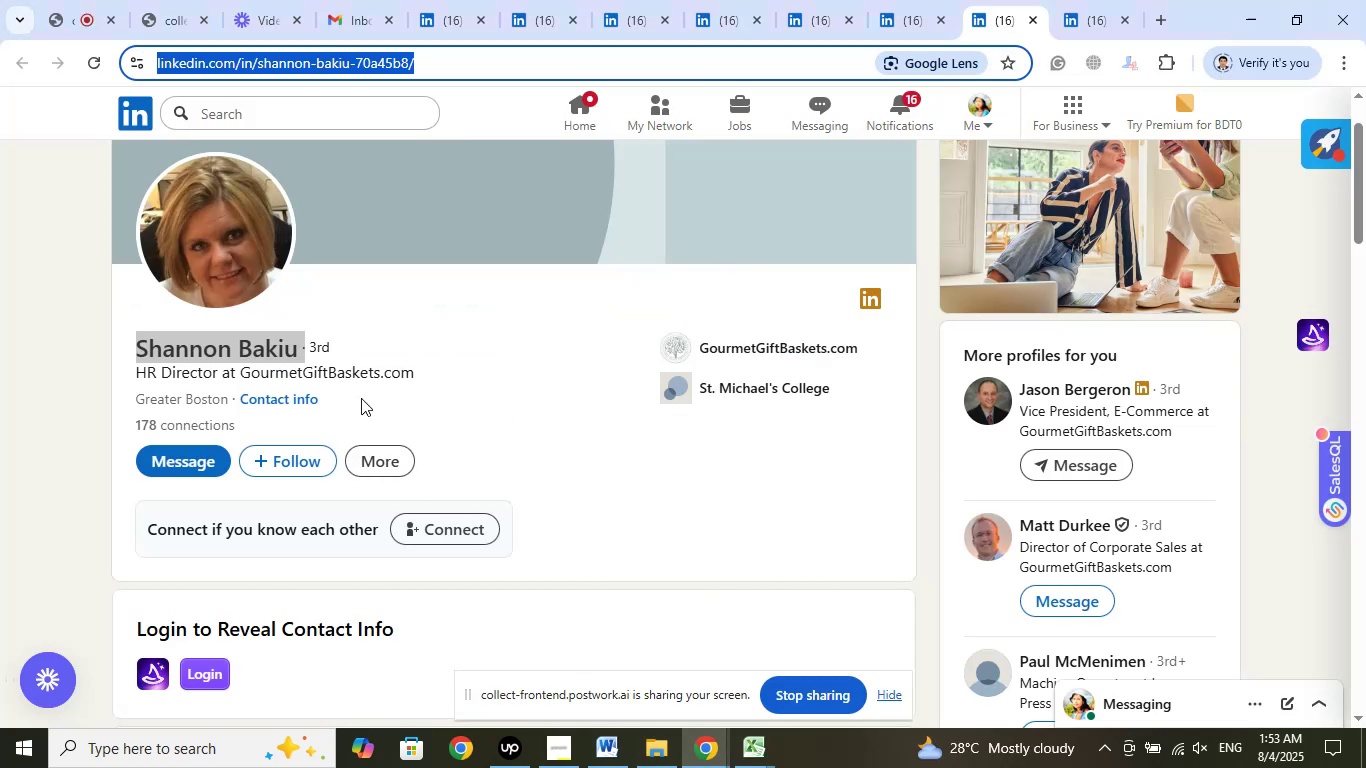 
wait(6.35)
 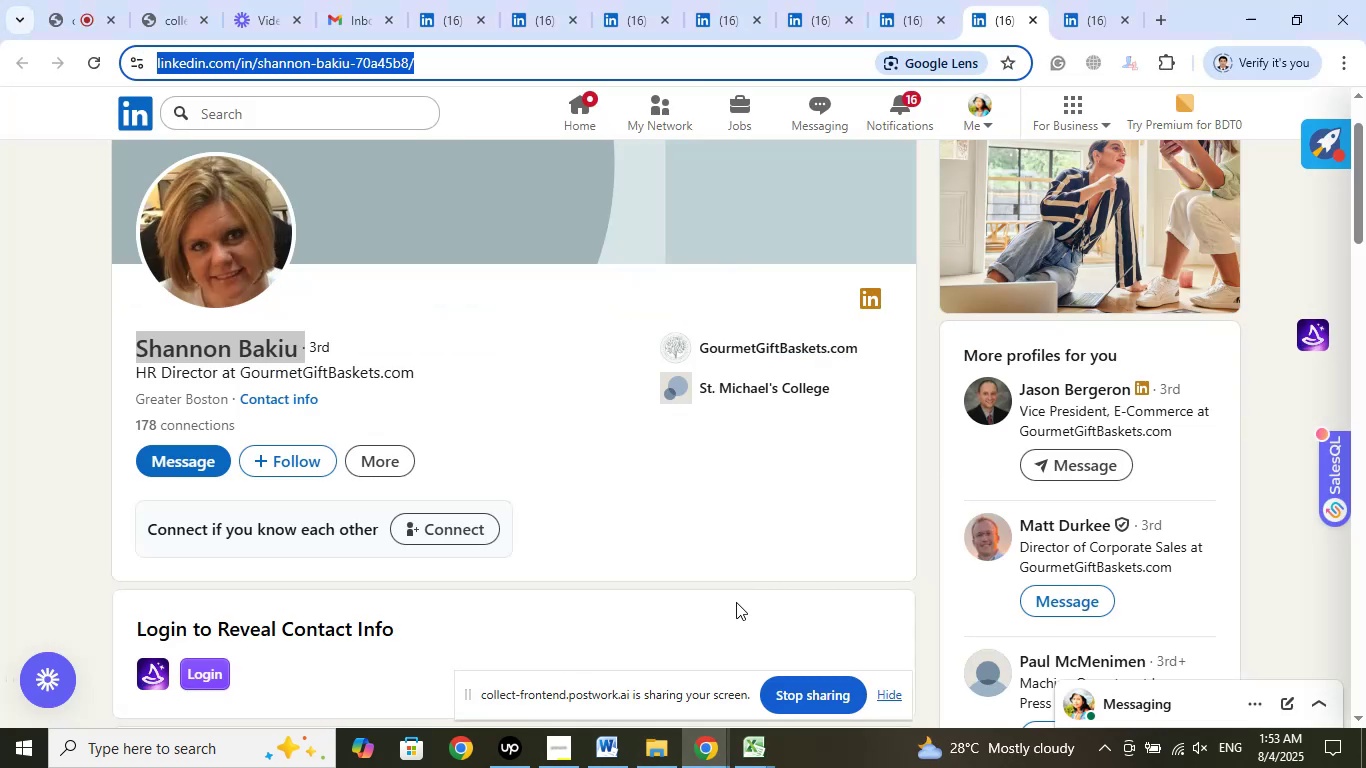 
left_click([1086, 18])
 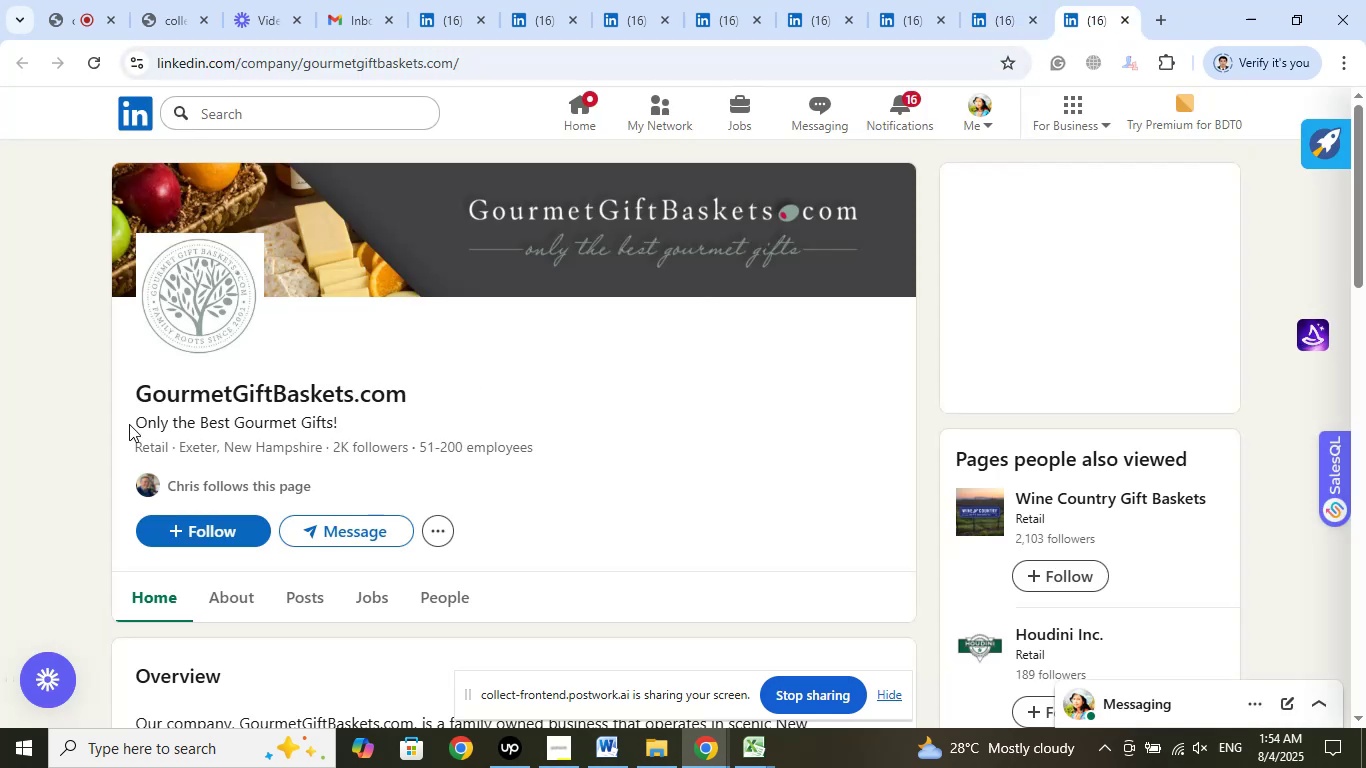 
left_click_drag(start_coordinate=[128, 385], to_coordinate=[457, 393])
 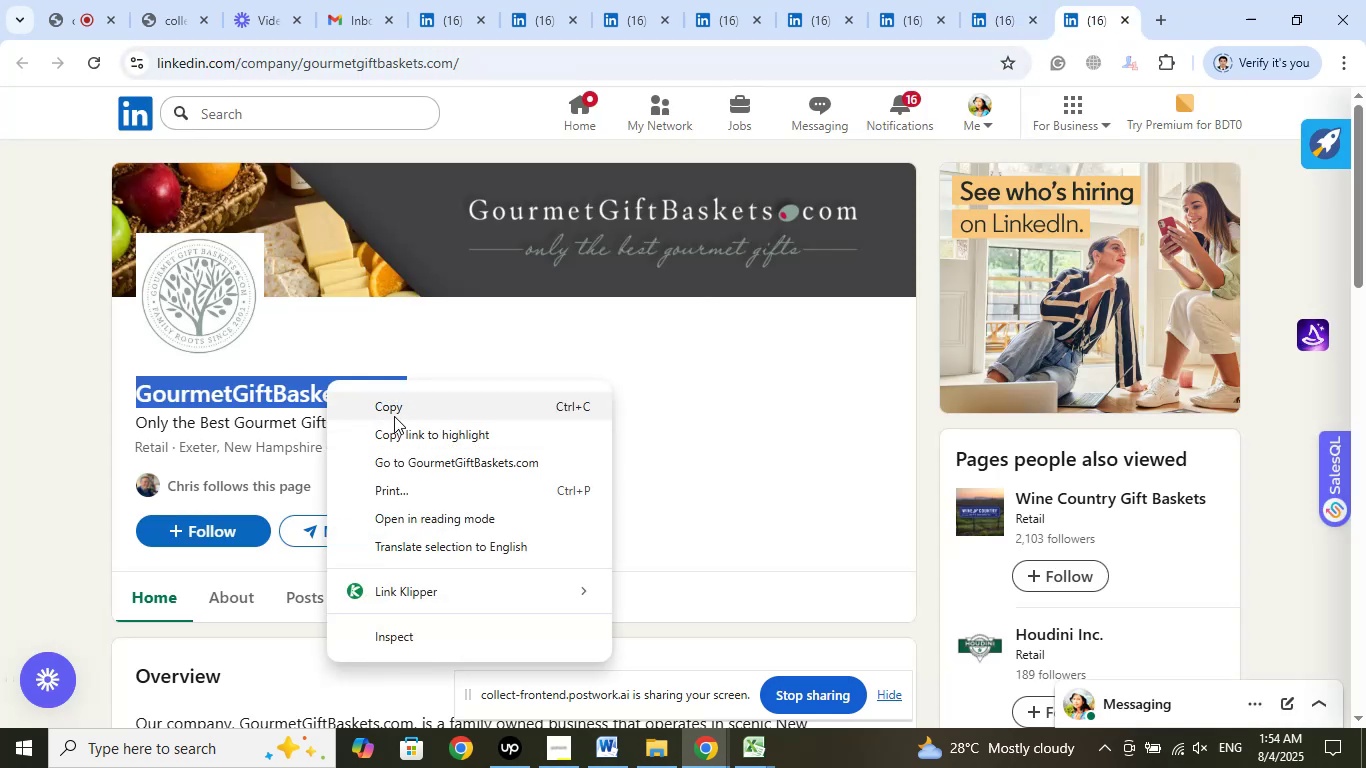 
left_click([400, 416])
 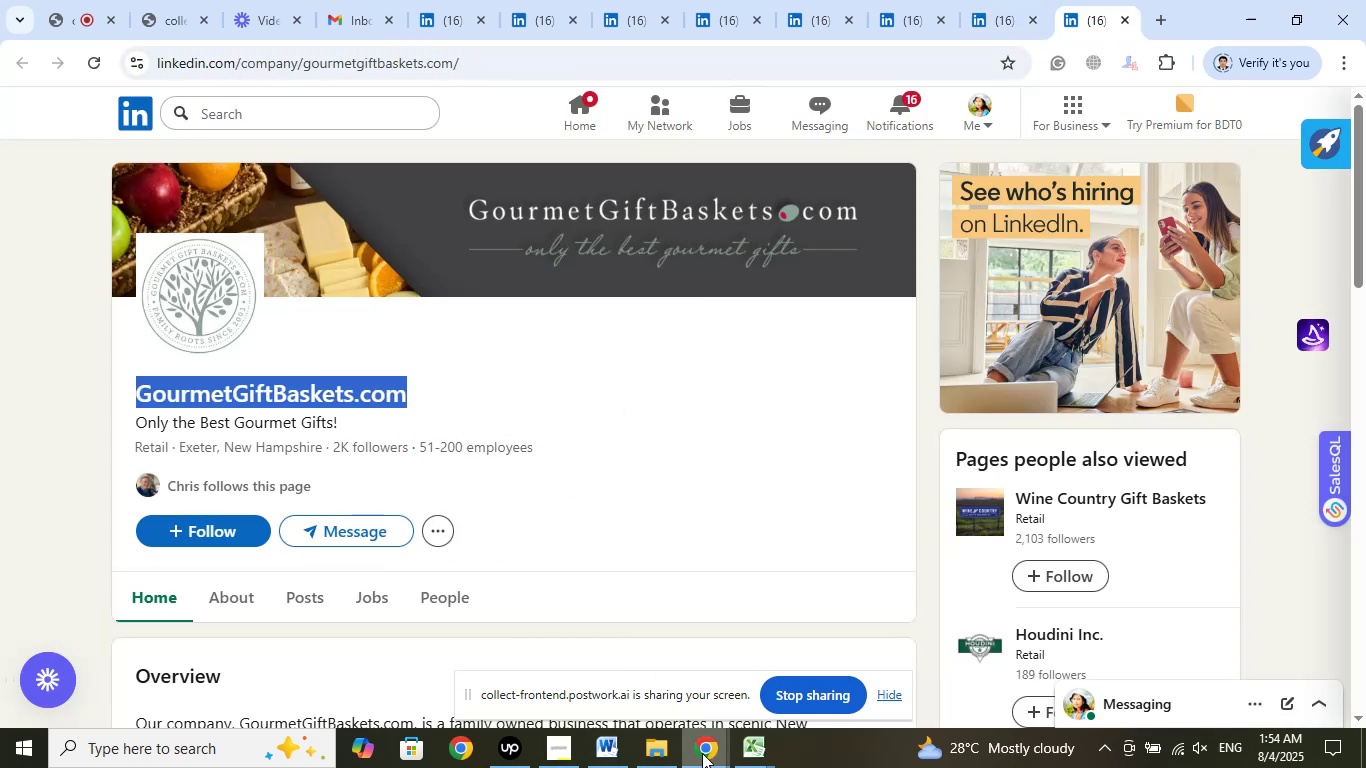 
left_click([742, 747])
 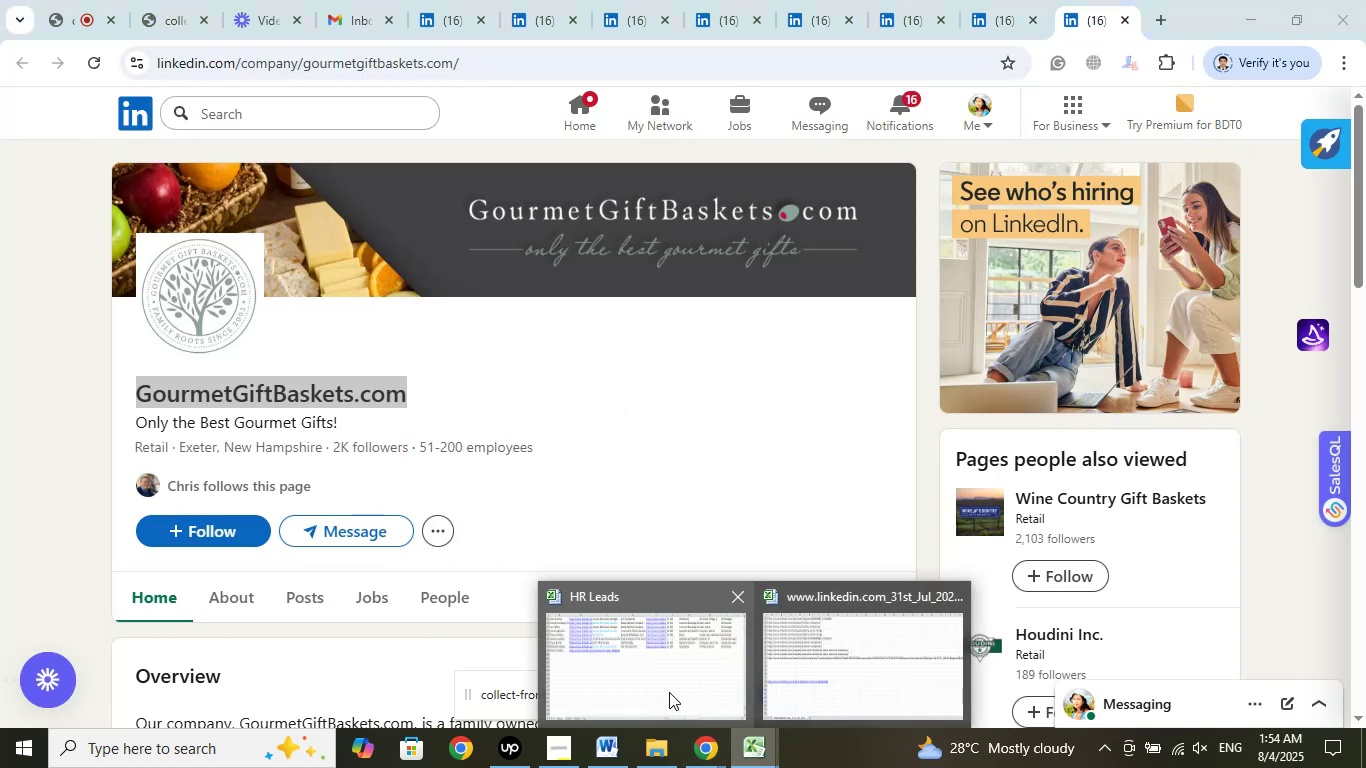 
left_click([664, 676])
 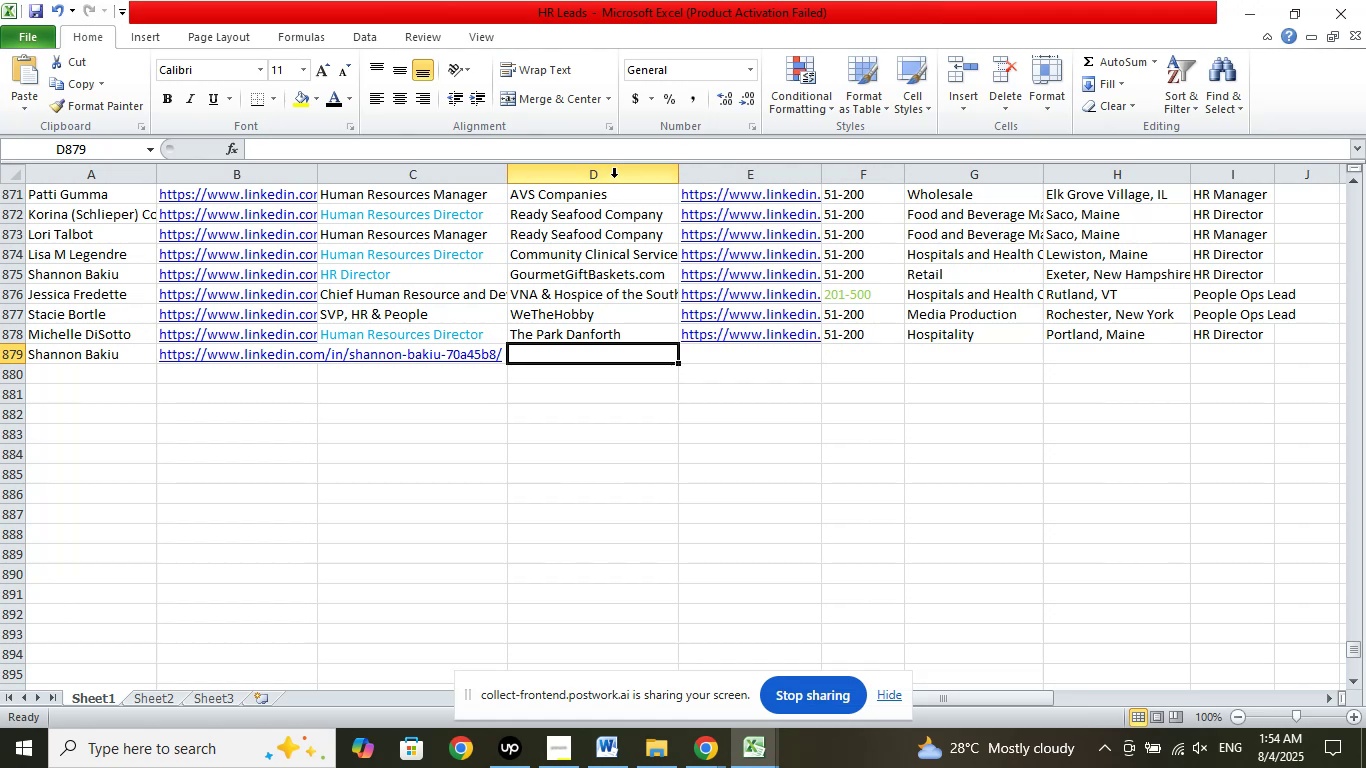 
left_click([632, 152])
 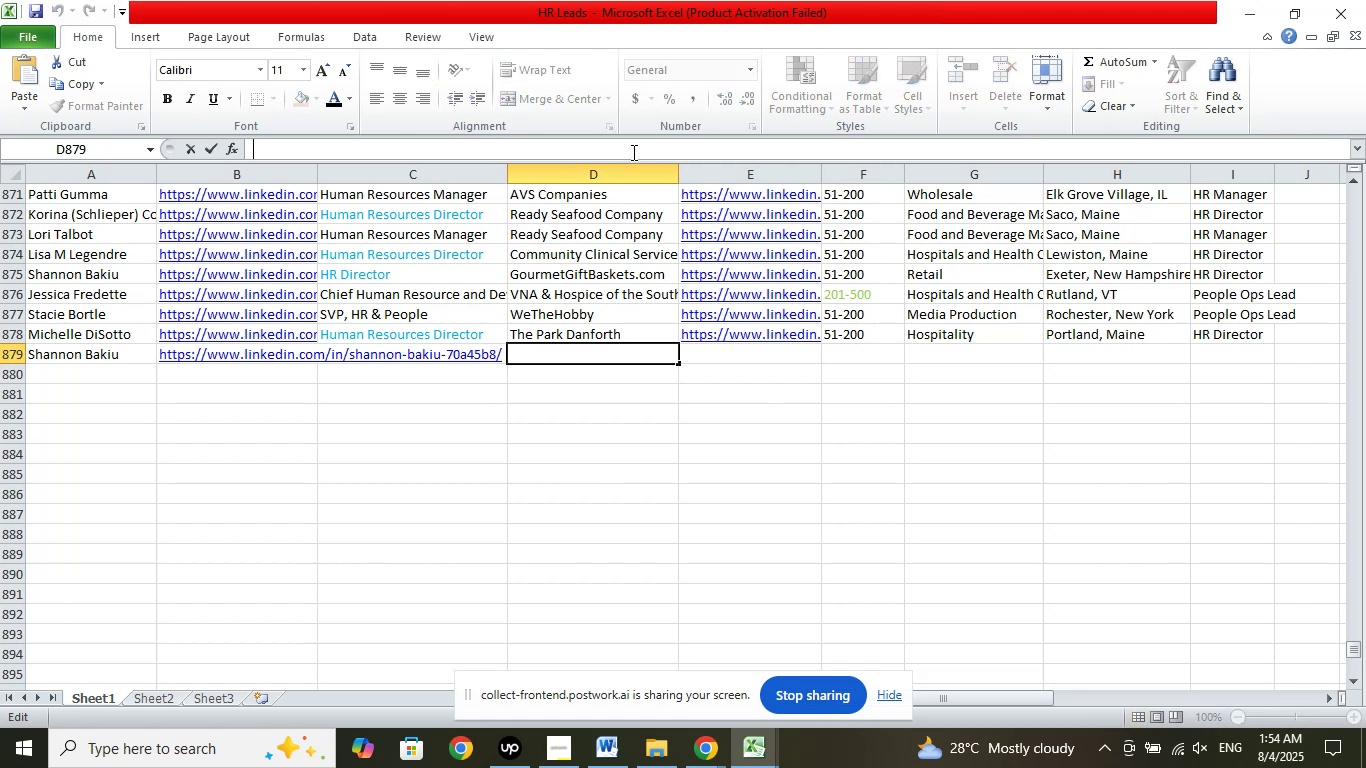 
right_click([632, 152])
 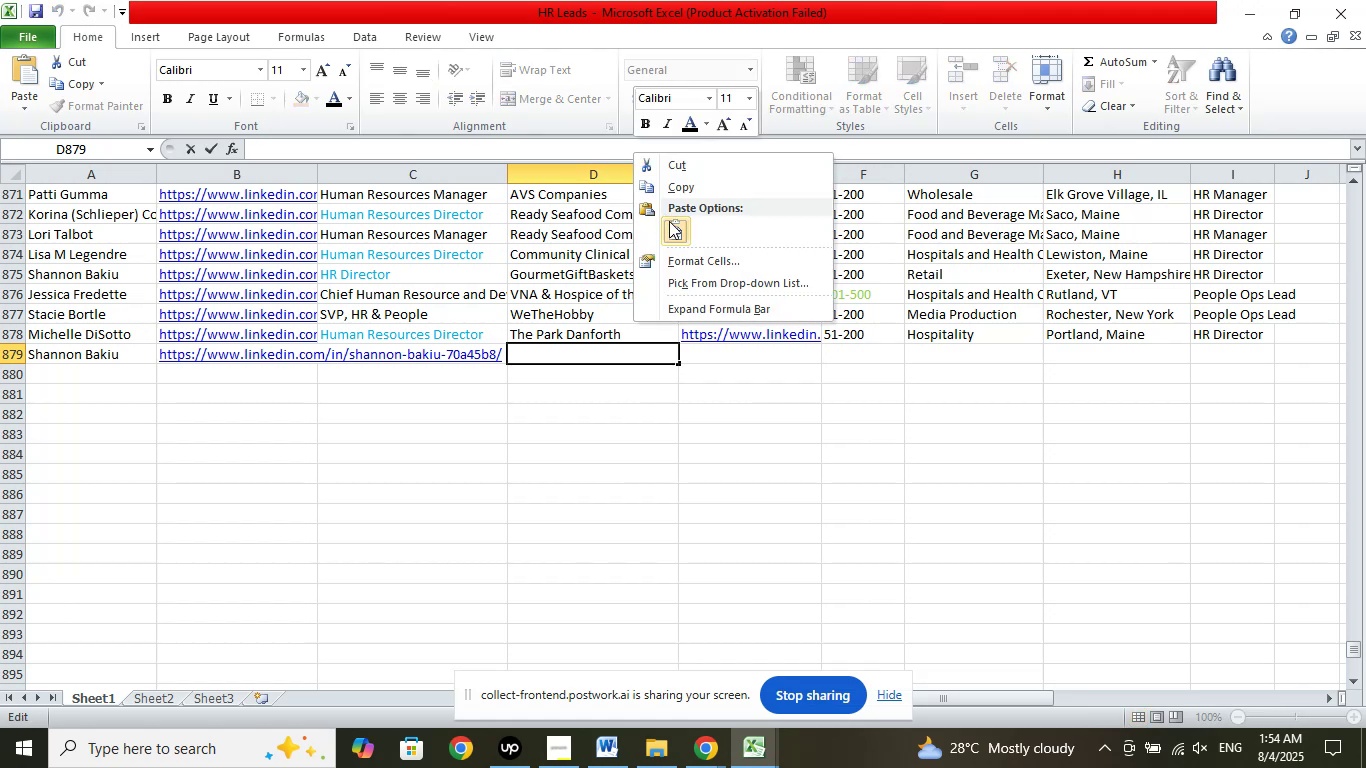 
left_click([670, 222])
 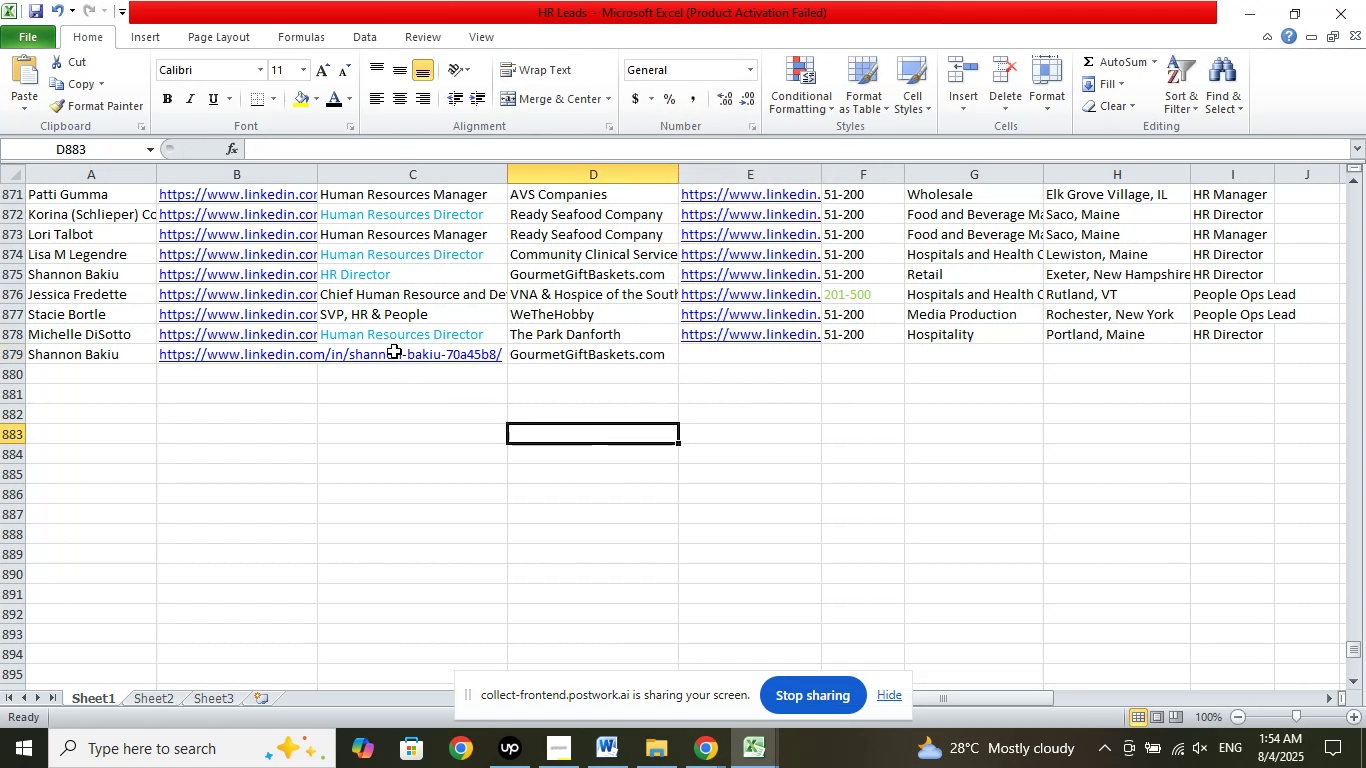 
left_click([394, 337])
 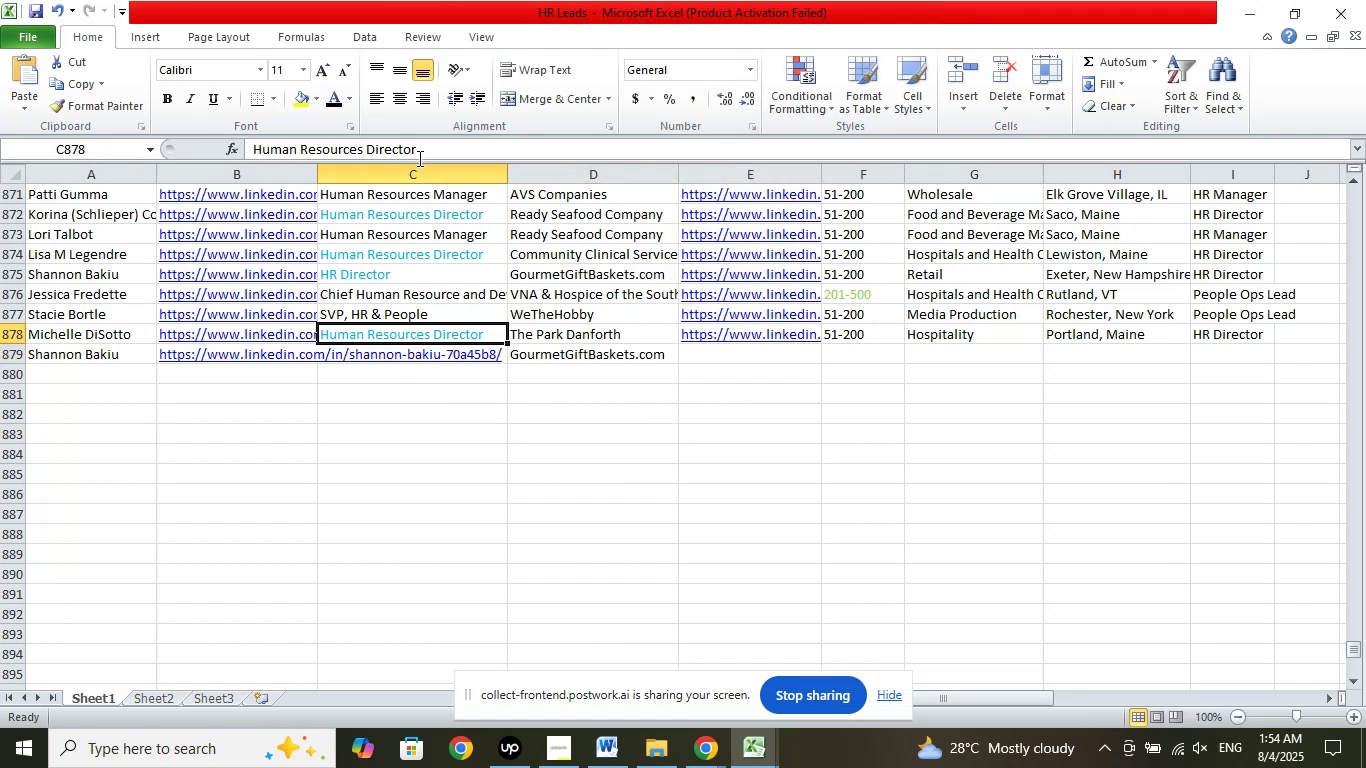 
left_click_drag(start_coordinate=[427, 150], to_coordinate=[237, 150])
 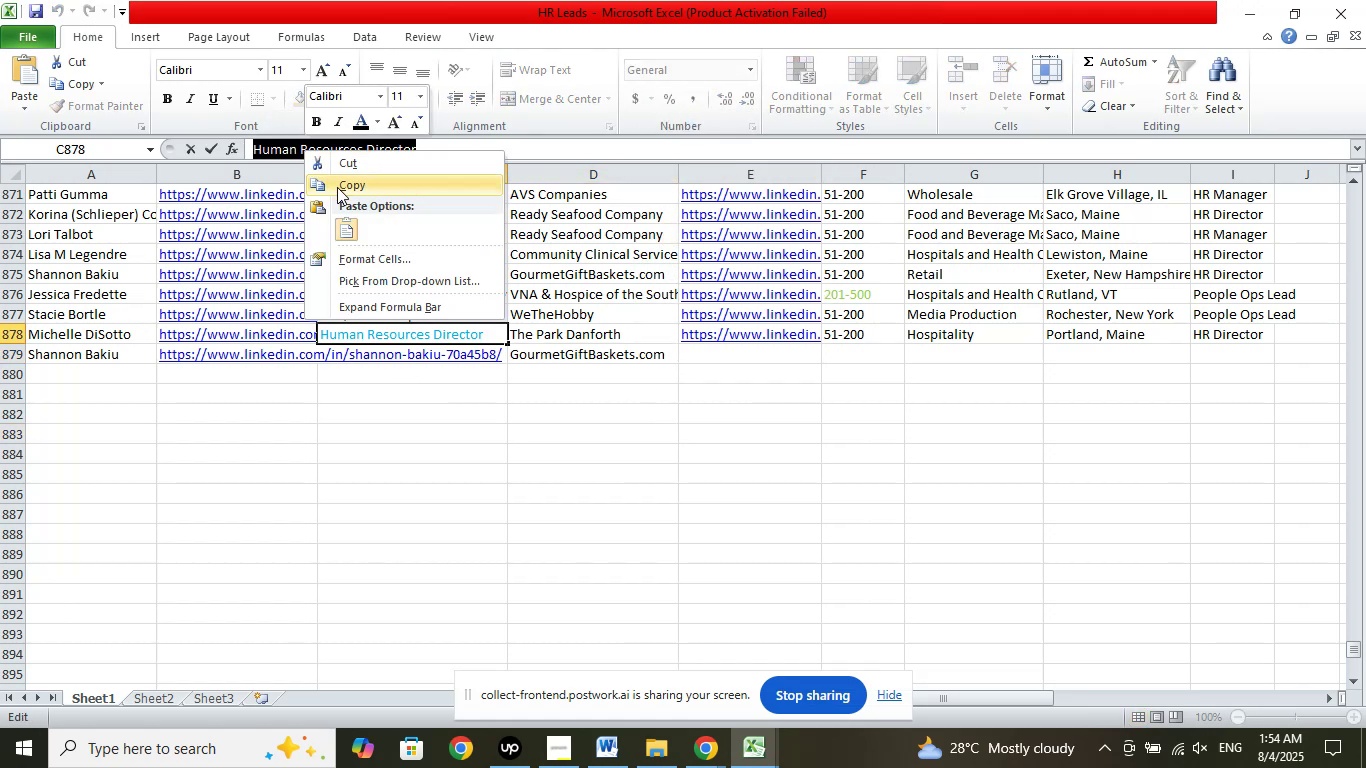 
left_click([349, 184])
 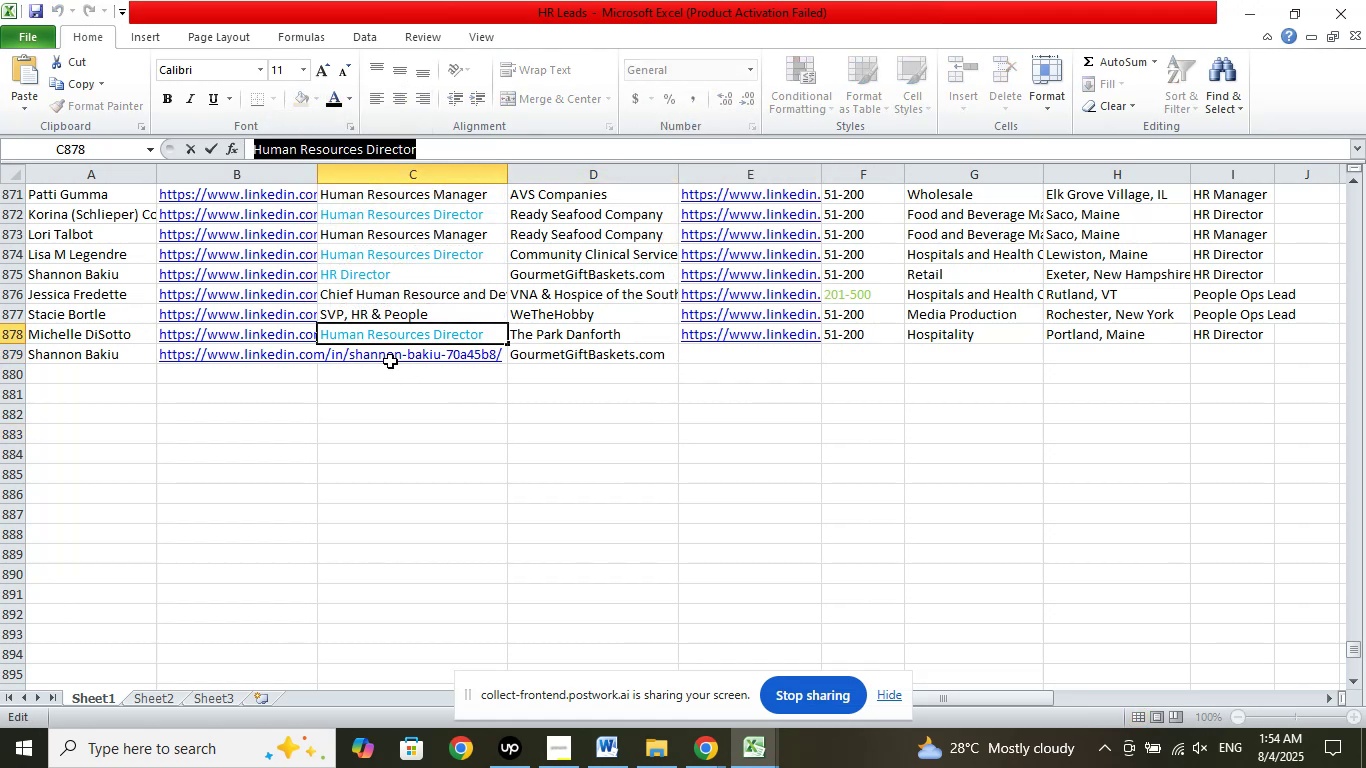 
left_click([390, 359])
 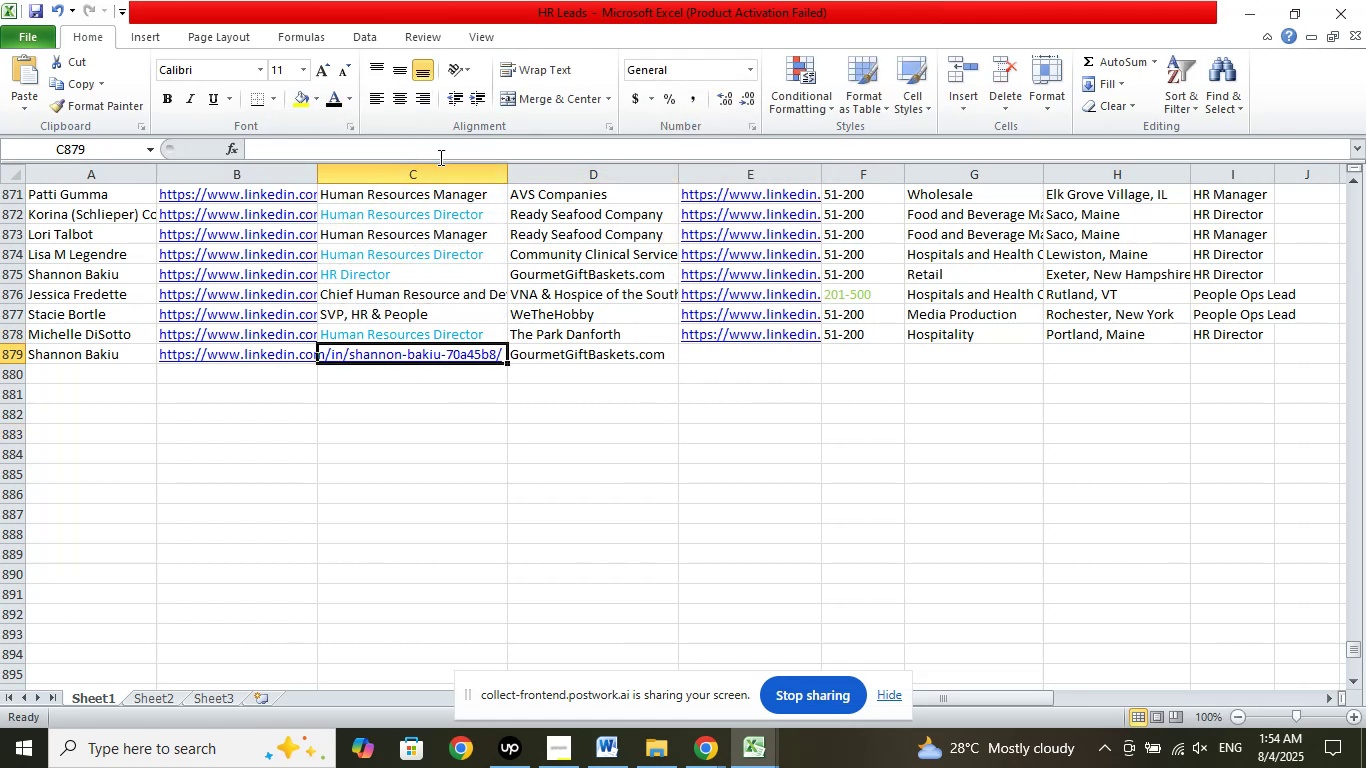 
left_click([437, 154])
 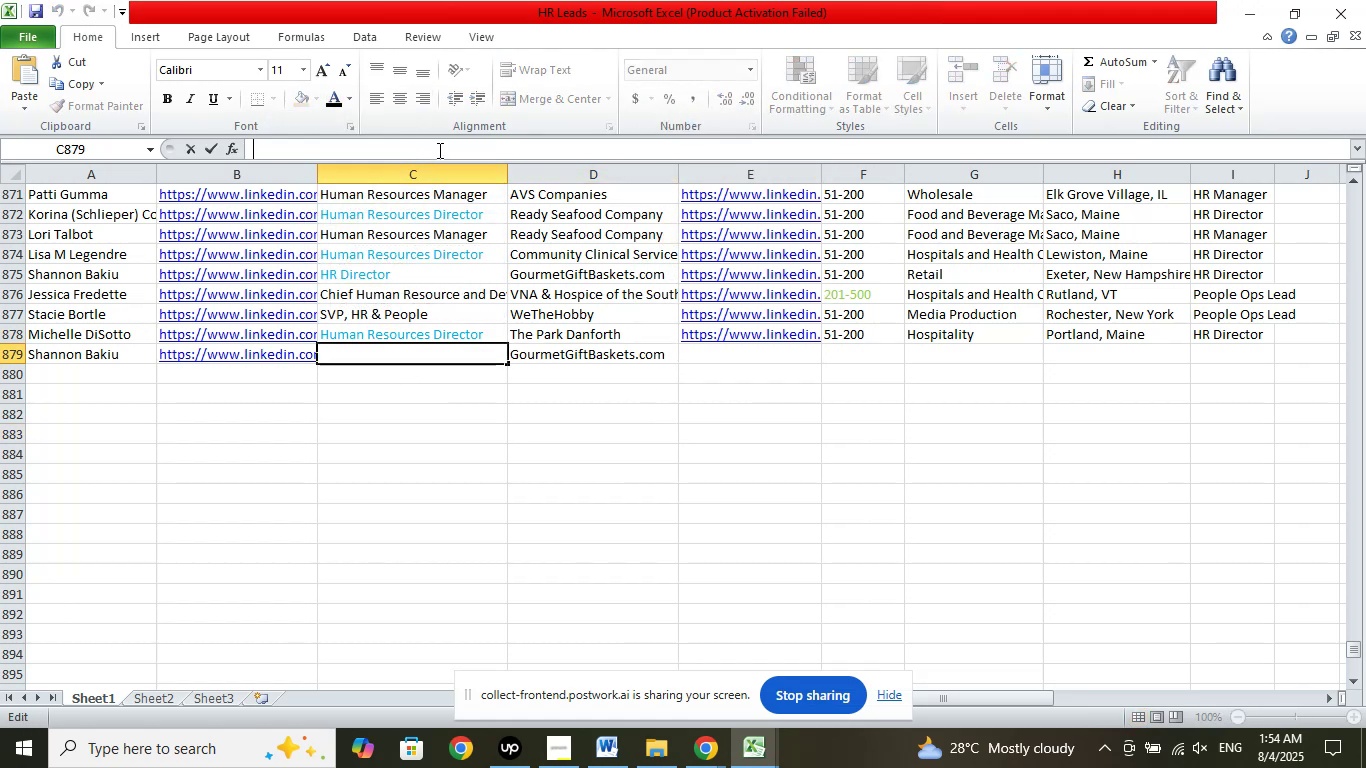 
right_click([438, 150])
 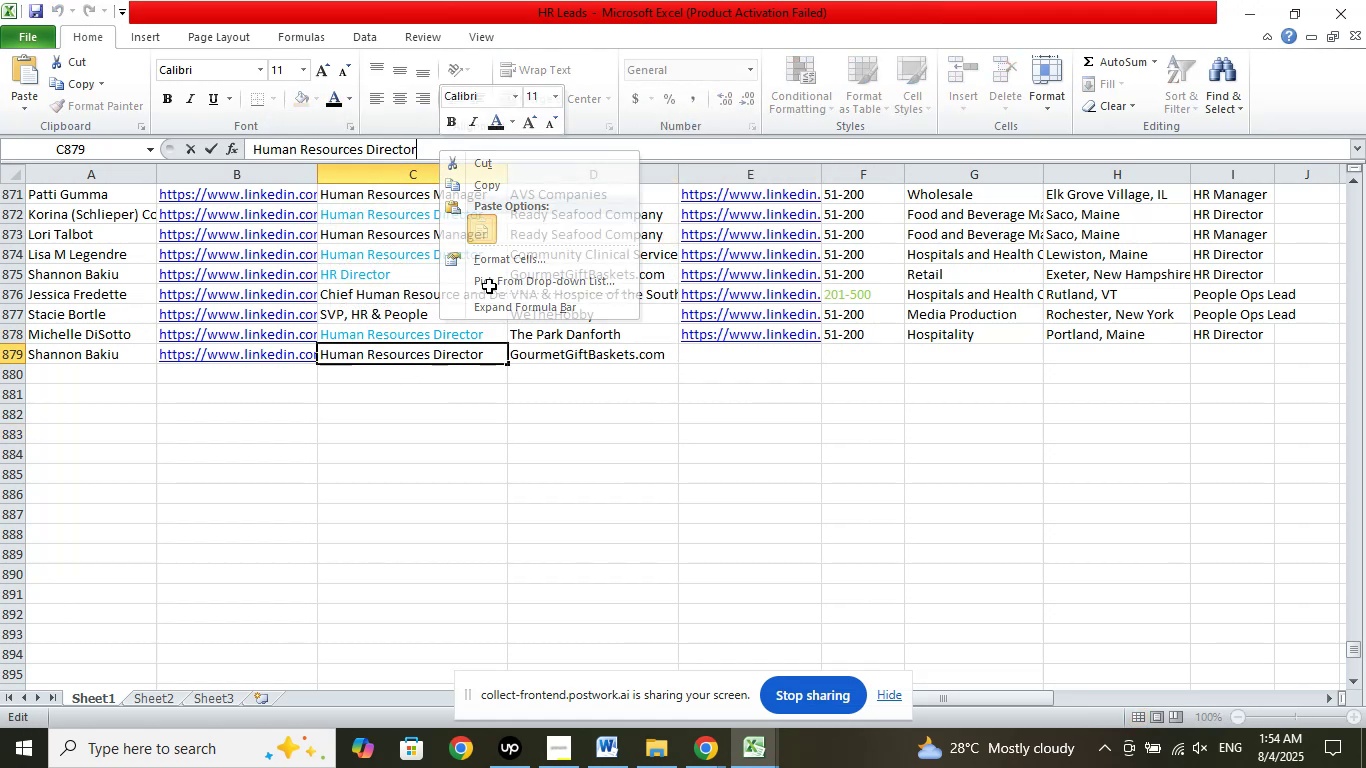 
double_click([507, 488])
 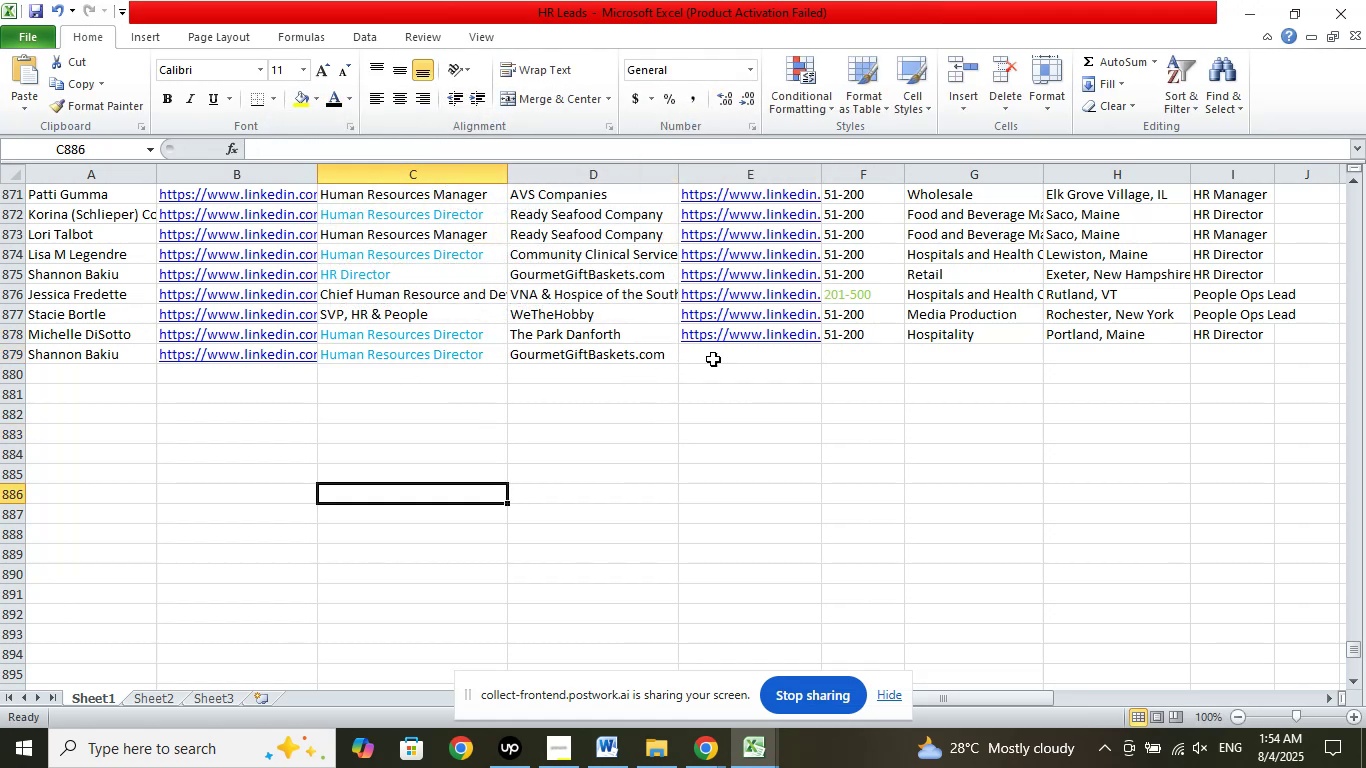 
left_click([731, 355])
 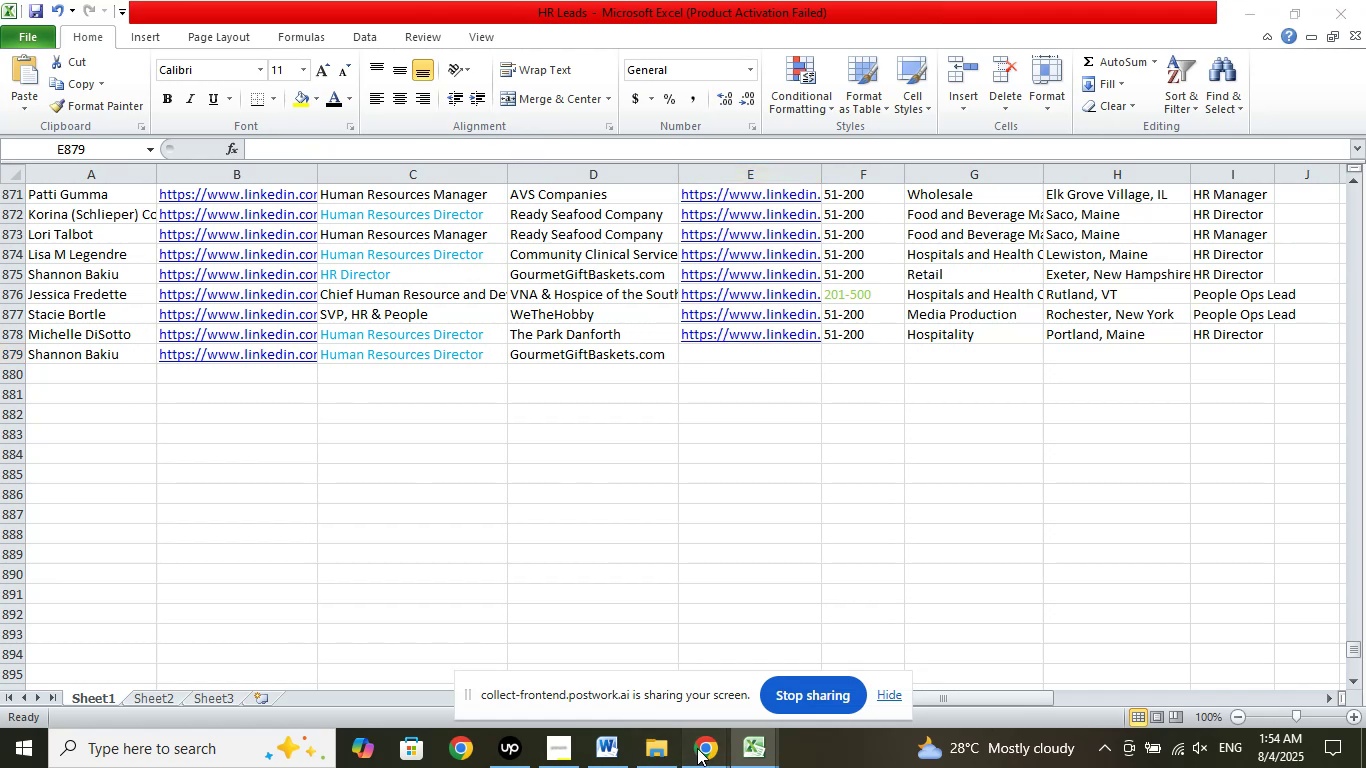 
double_click([636, 674])
 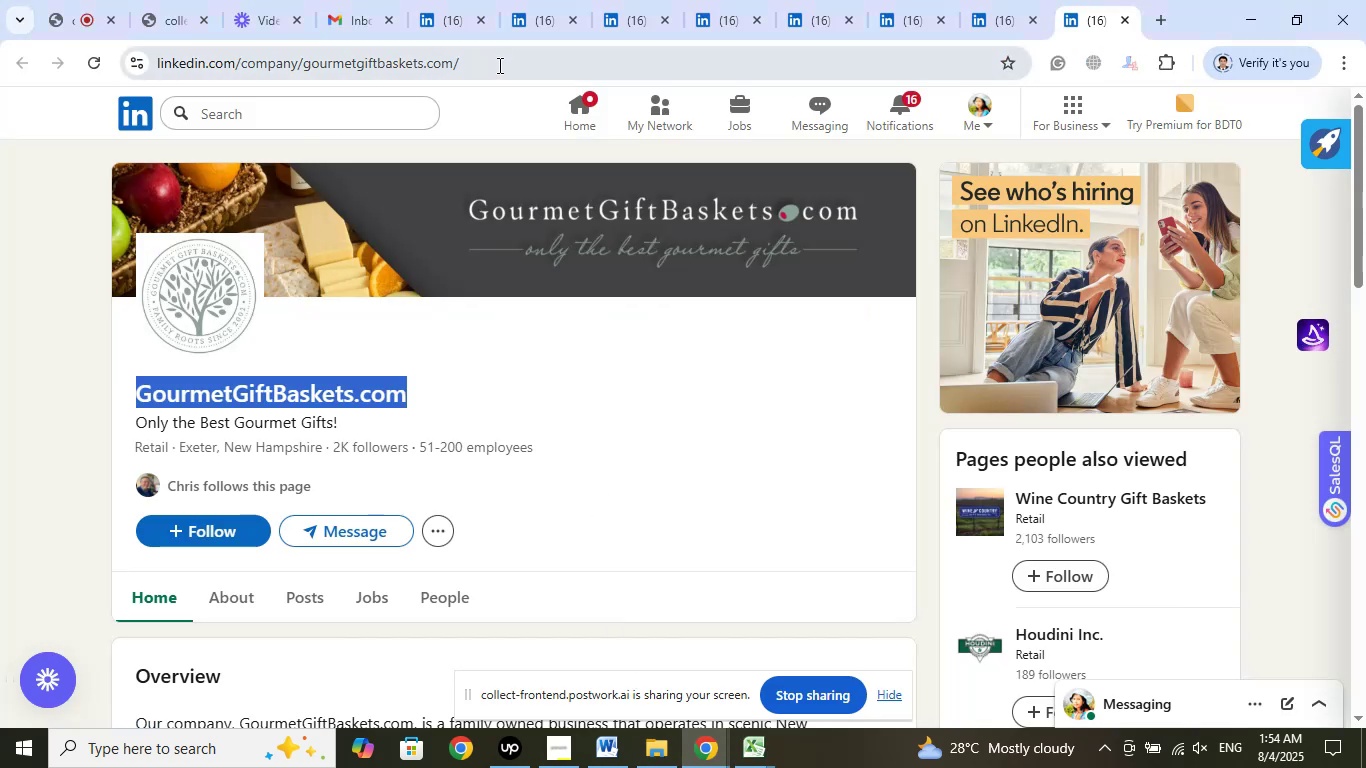 
right_click([375, 63])
 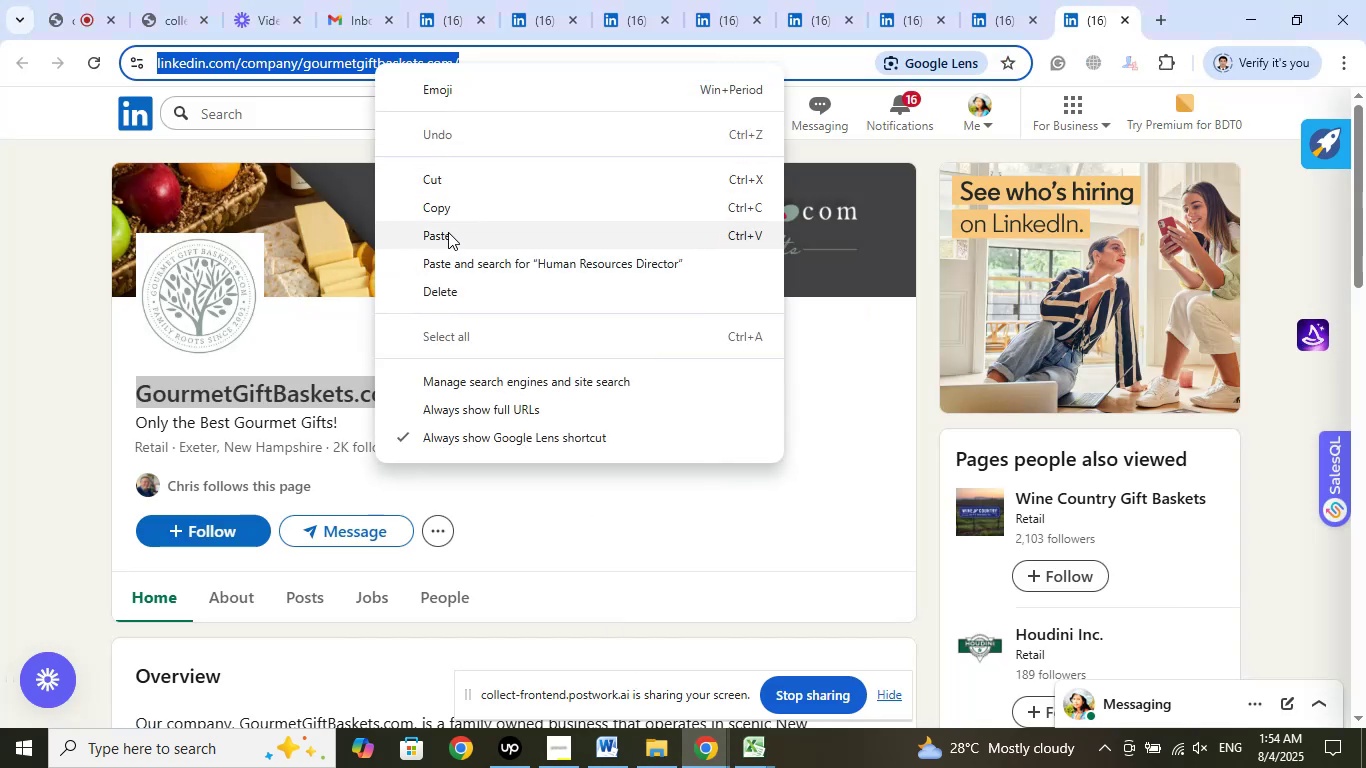 
left_click_drag(start_coordinate=[450, 210], to_coordinate=[456, 209])
 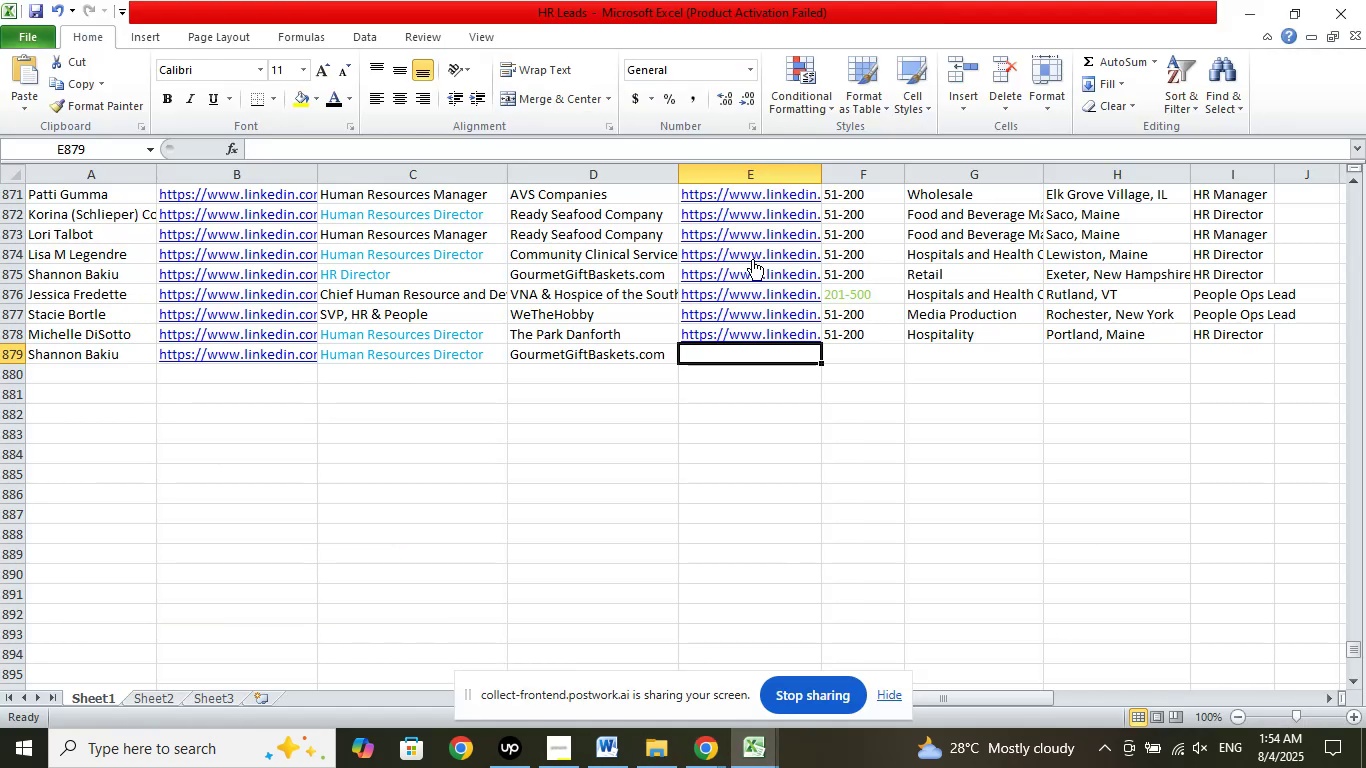 
left_click([753, 147])
 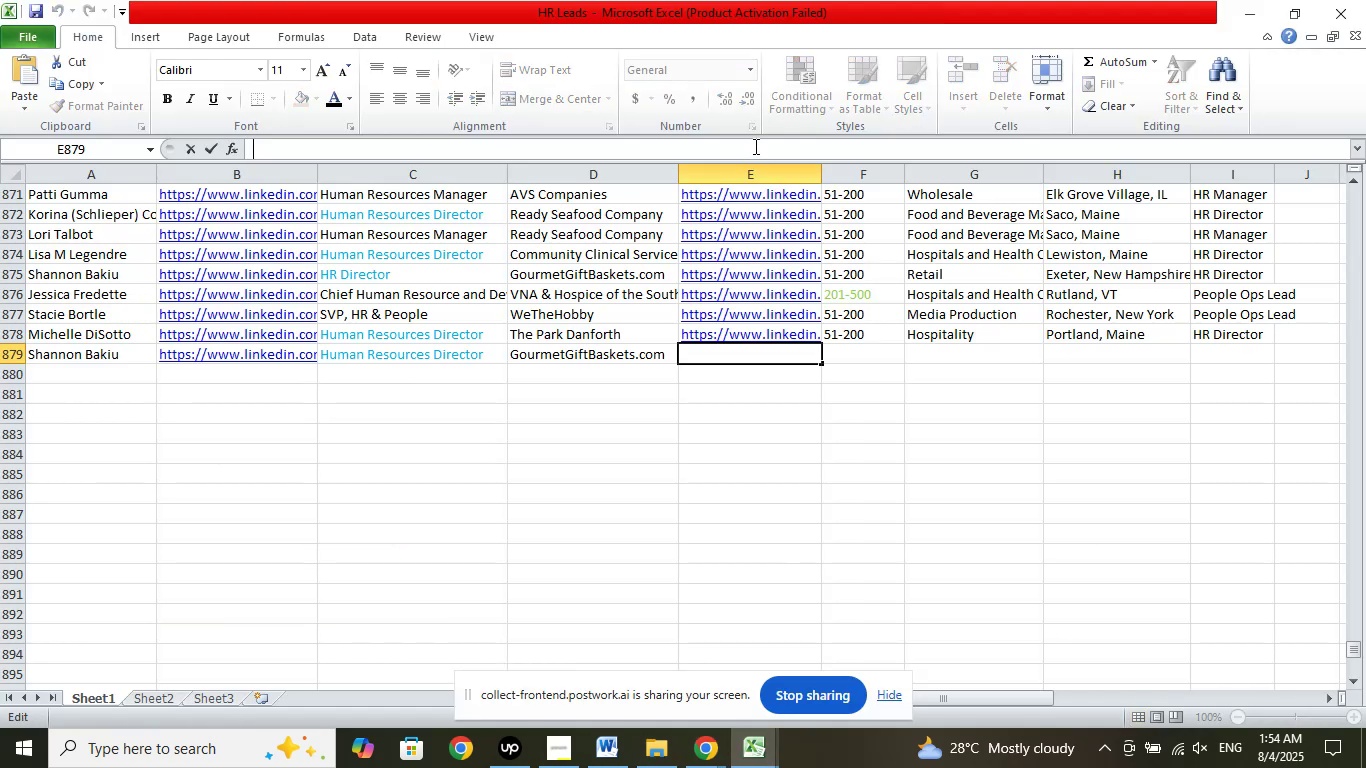 
right_click([754, 146])
 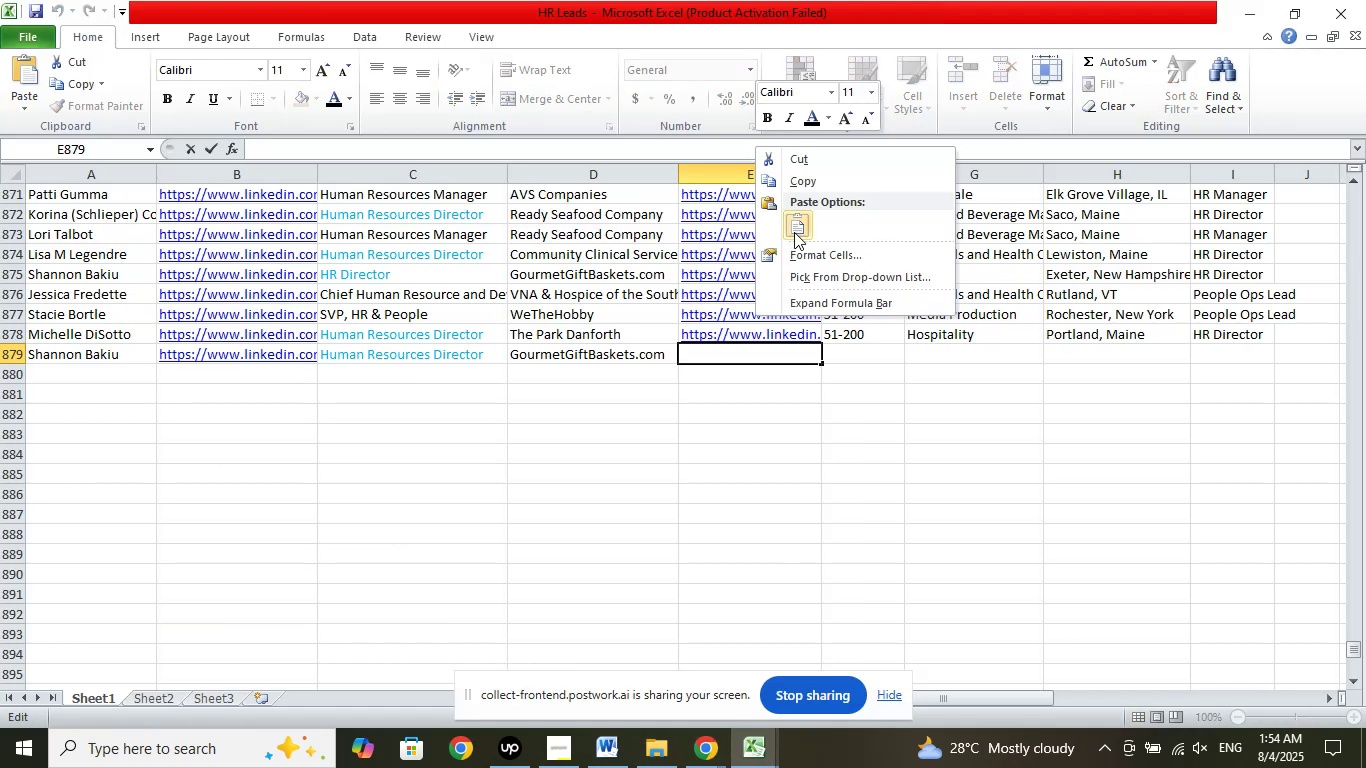 
left_click([795, 231])
 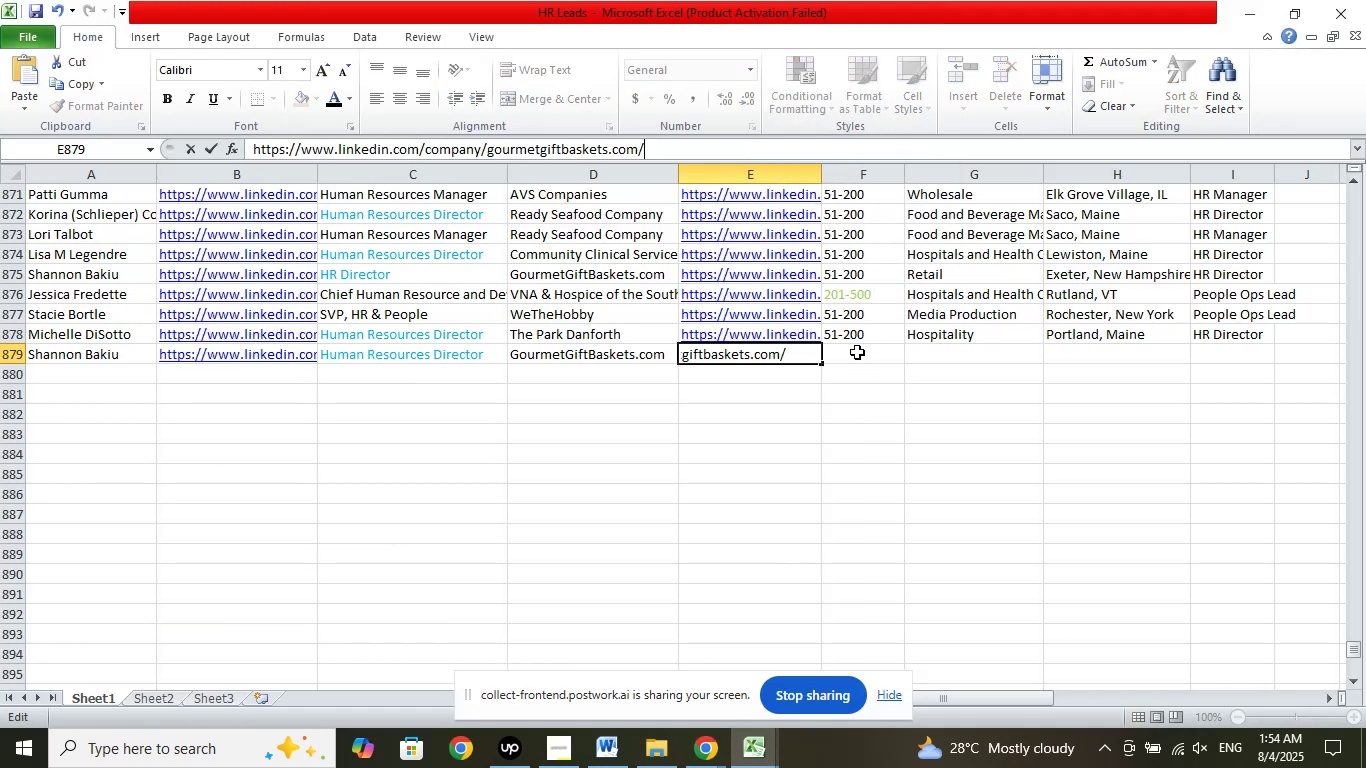 
left_click([857, 347])
 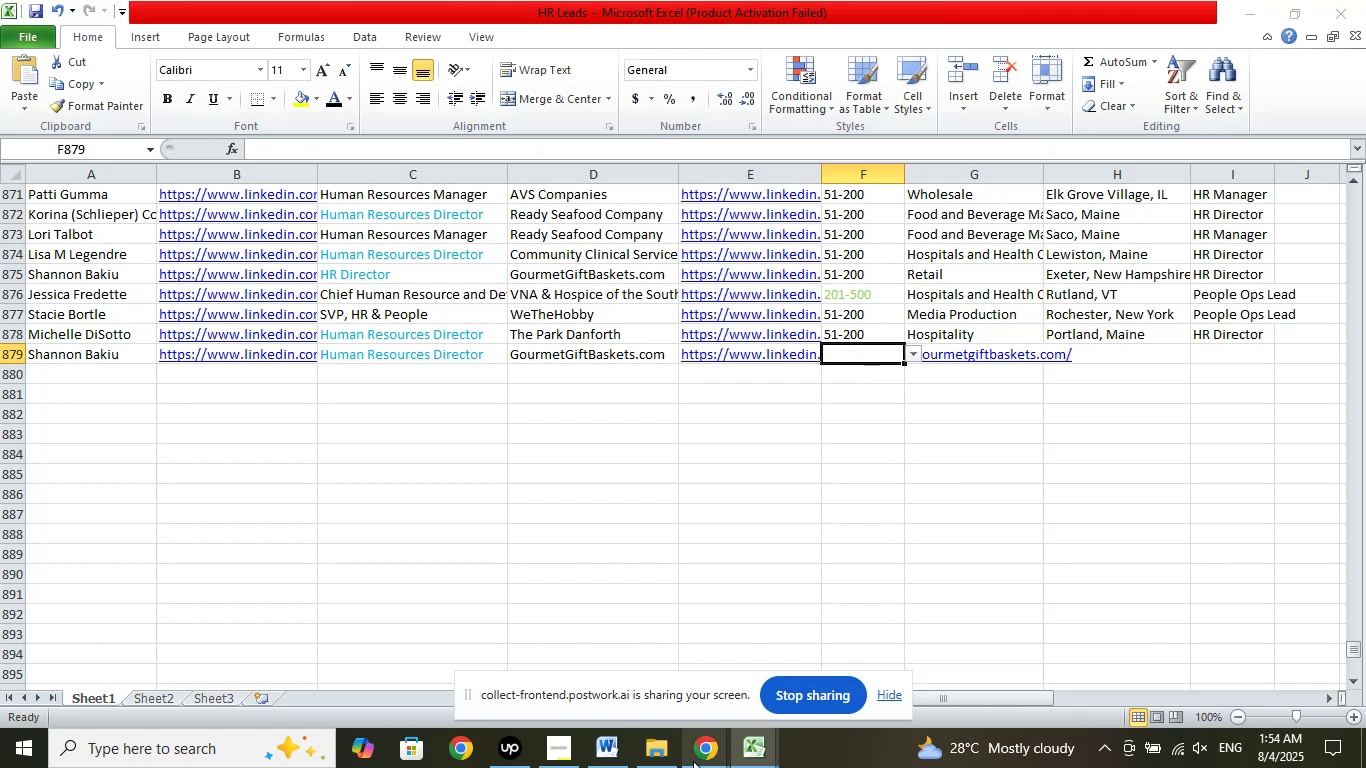 
double_click([630, 700])
 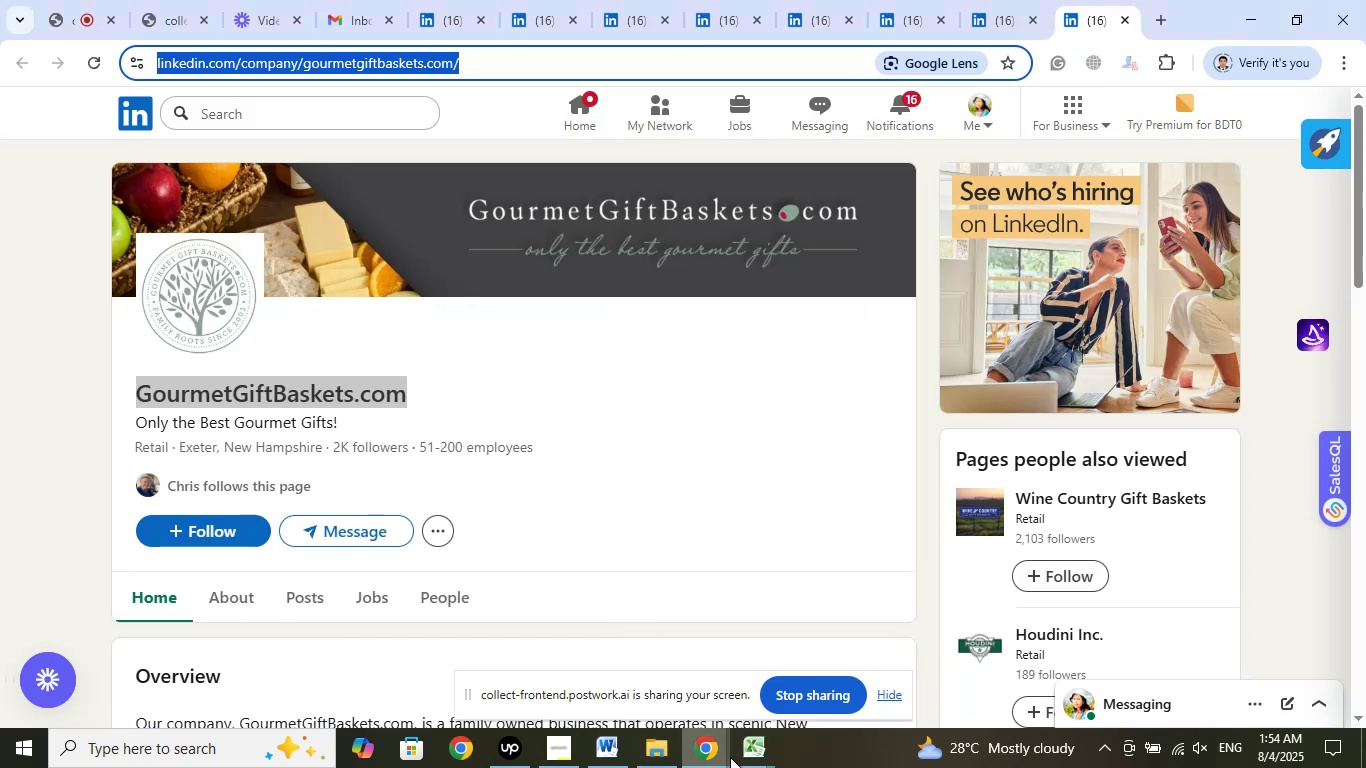 
left_click([743, 756])
 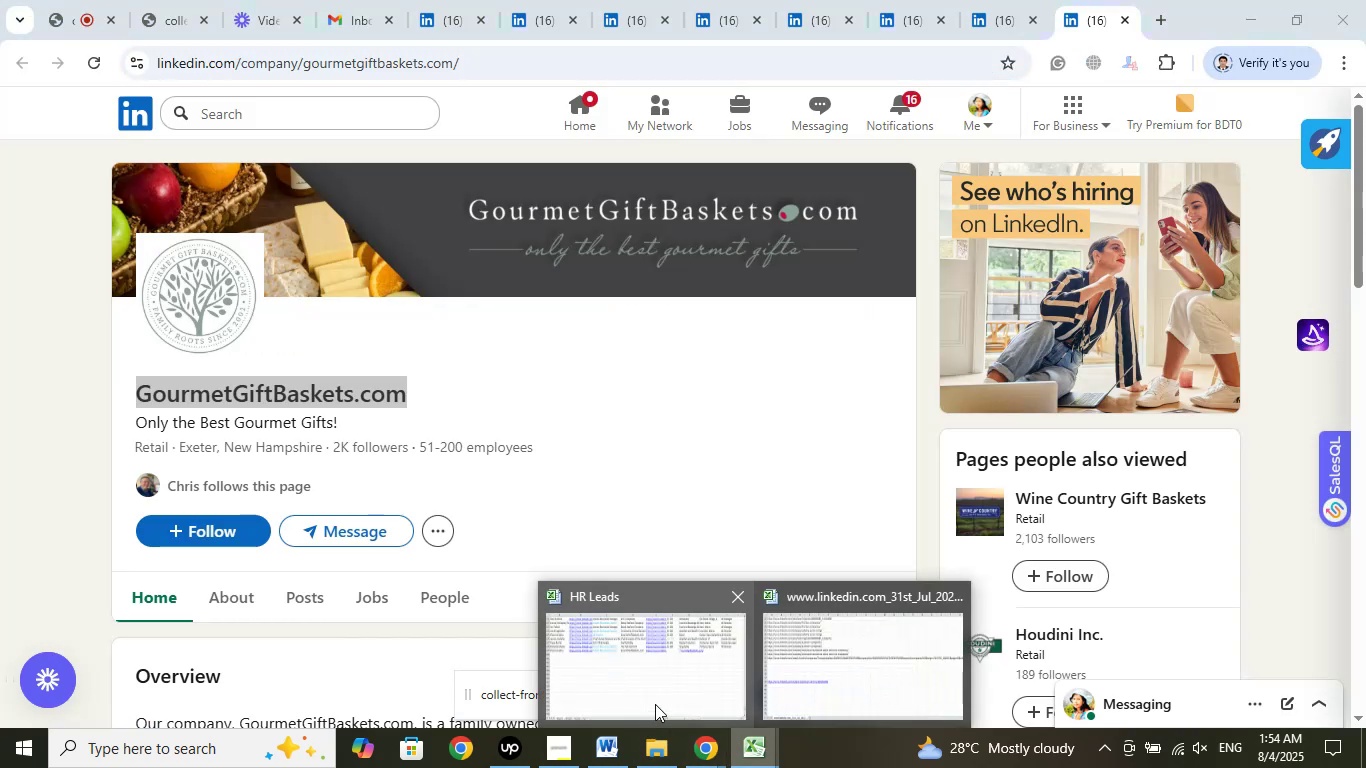 
left_click([655, 704])
 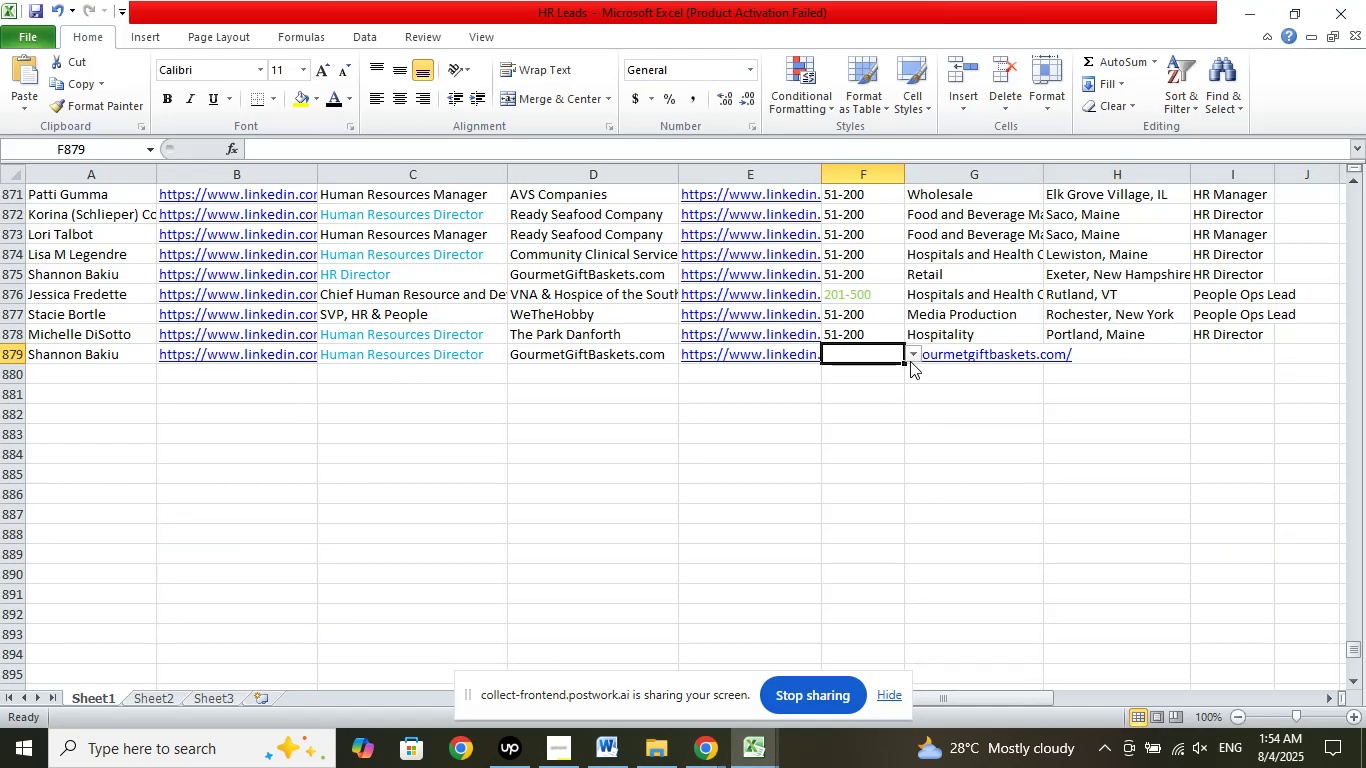 
left_click([909, 357])
 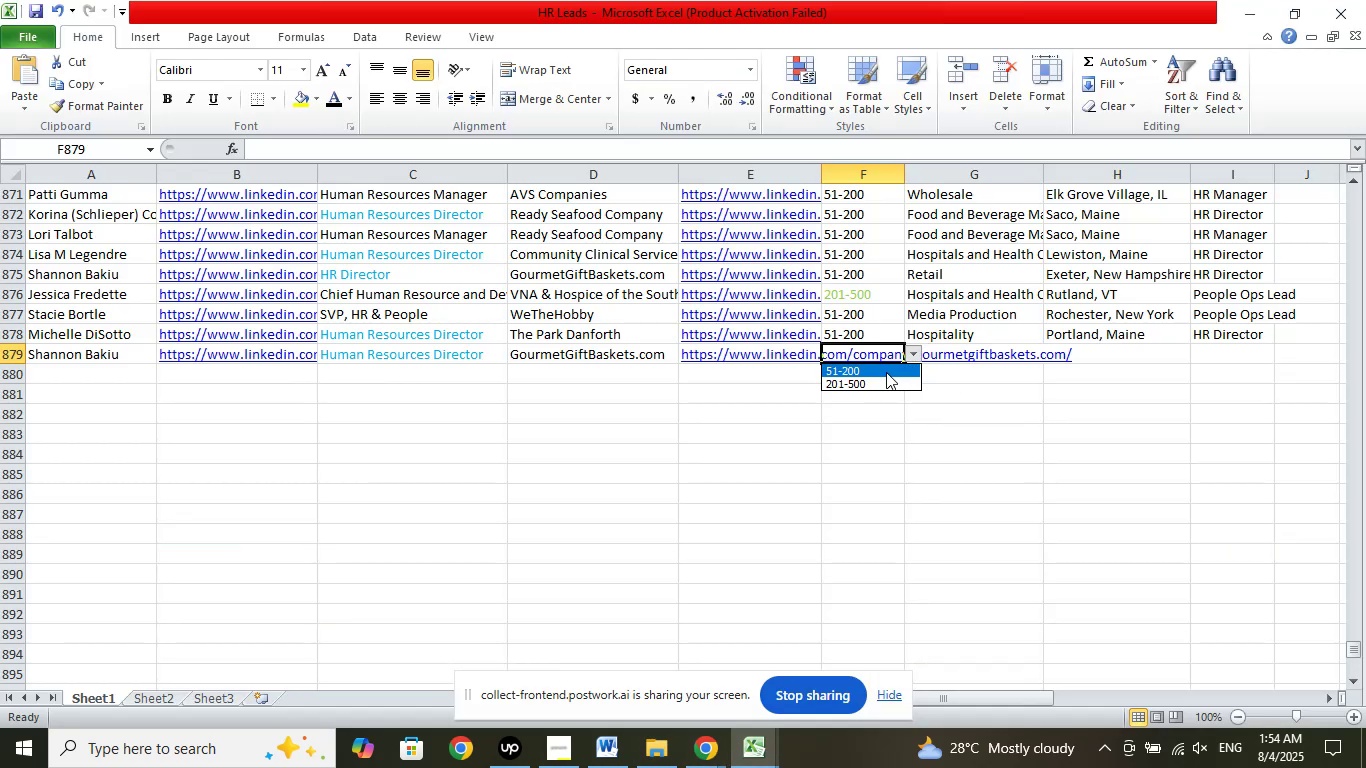 
left_click([886, 372])
 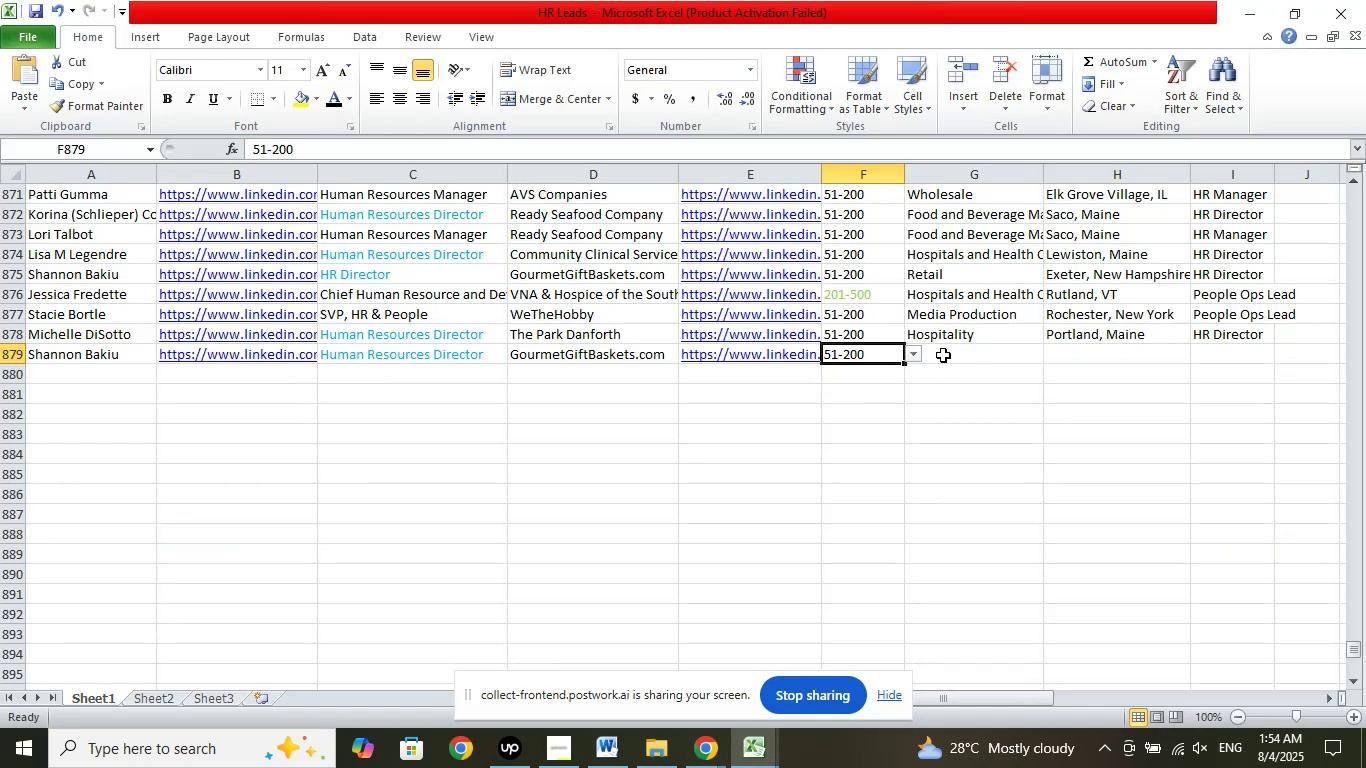 
left_click([943, 355])
 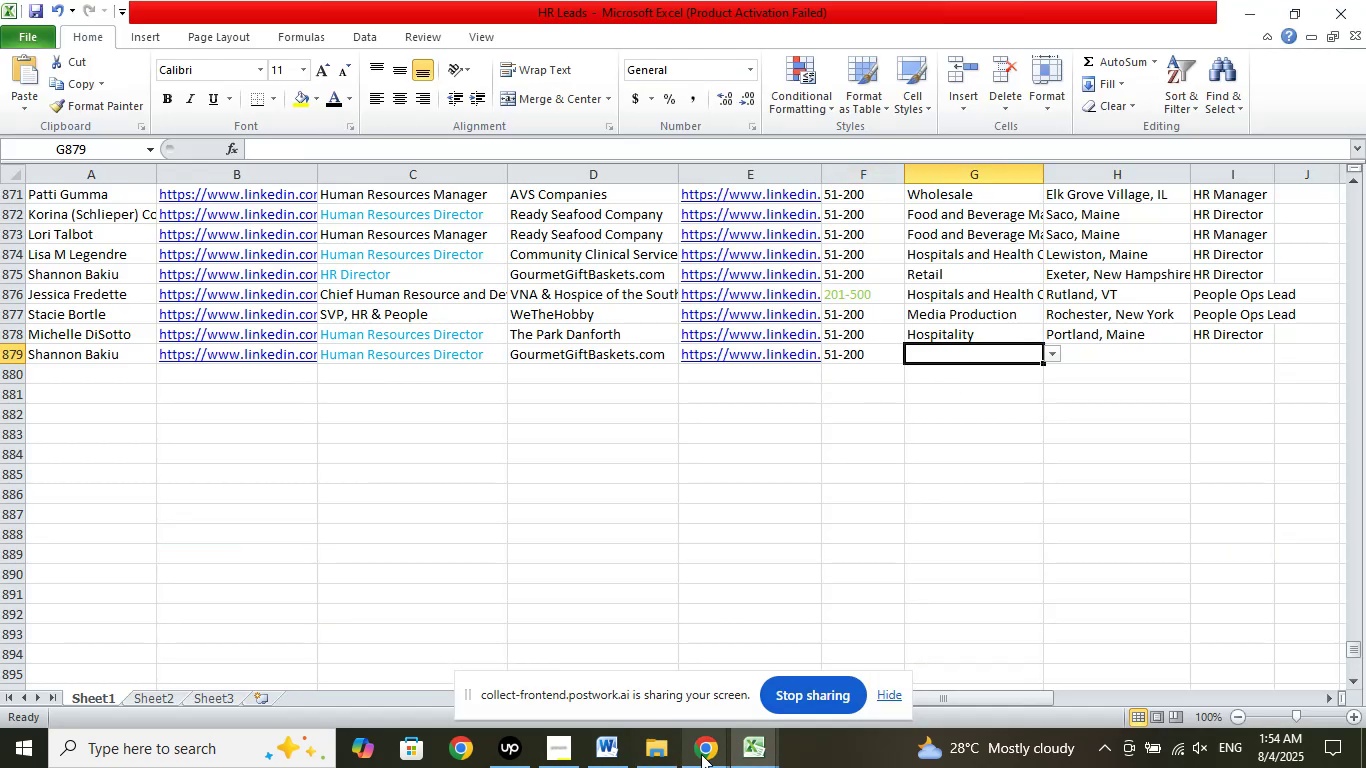 
left_click([701, 754])
 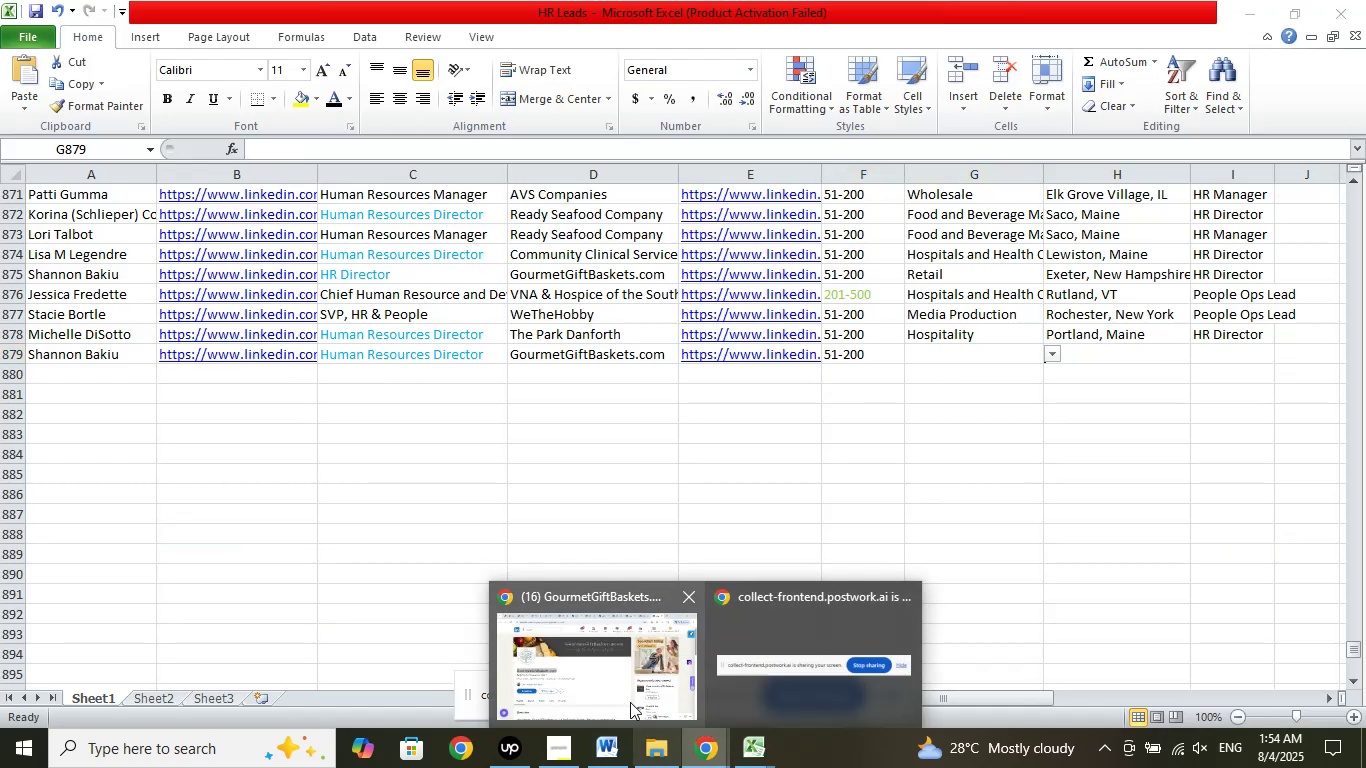 
left_click([625, 683])
 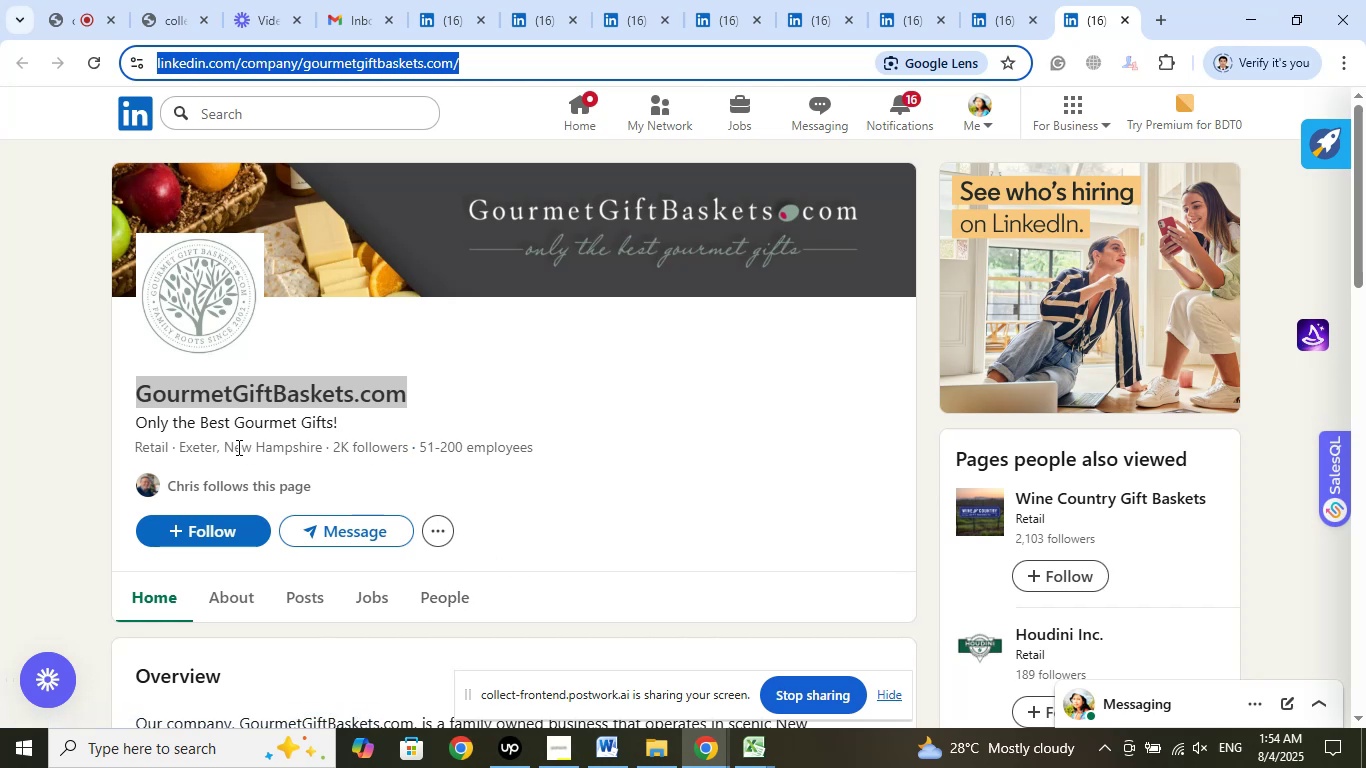 
wait(5.58)
 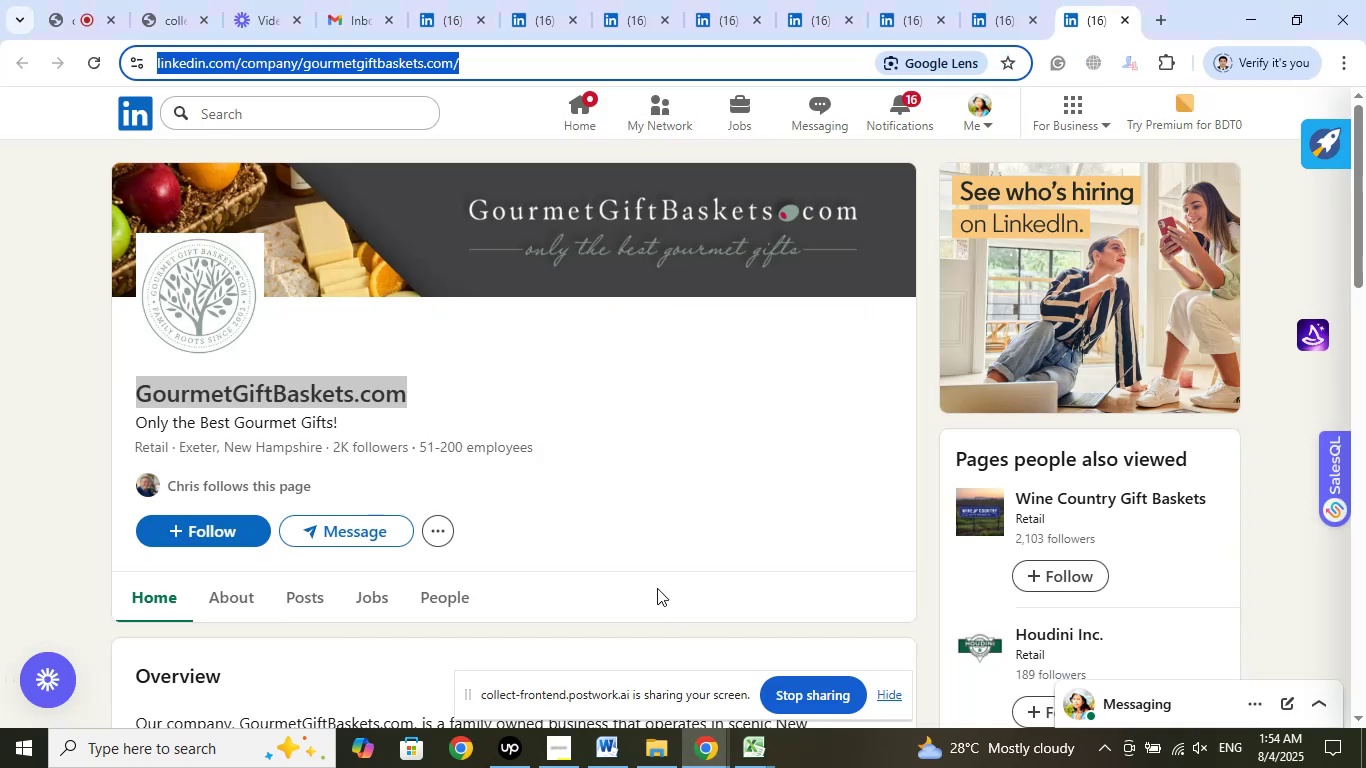 
left_click_drag(start_coordinate=[226, 446], to_coordinate=[320, 447])
 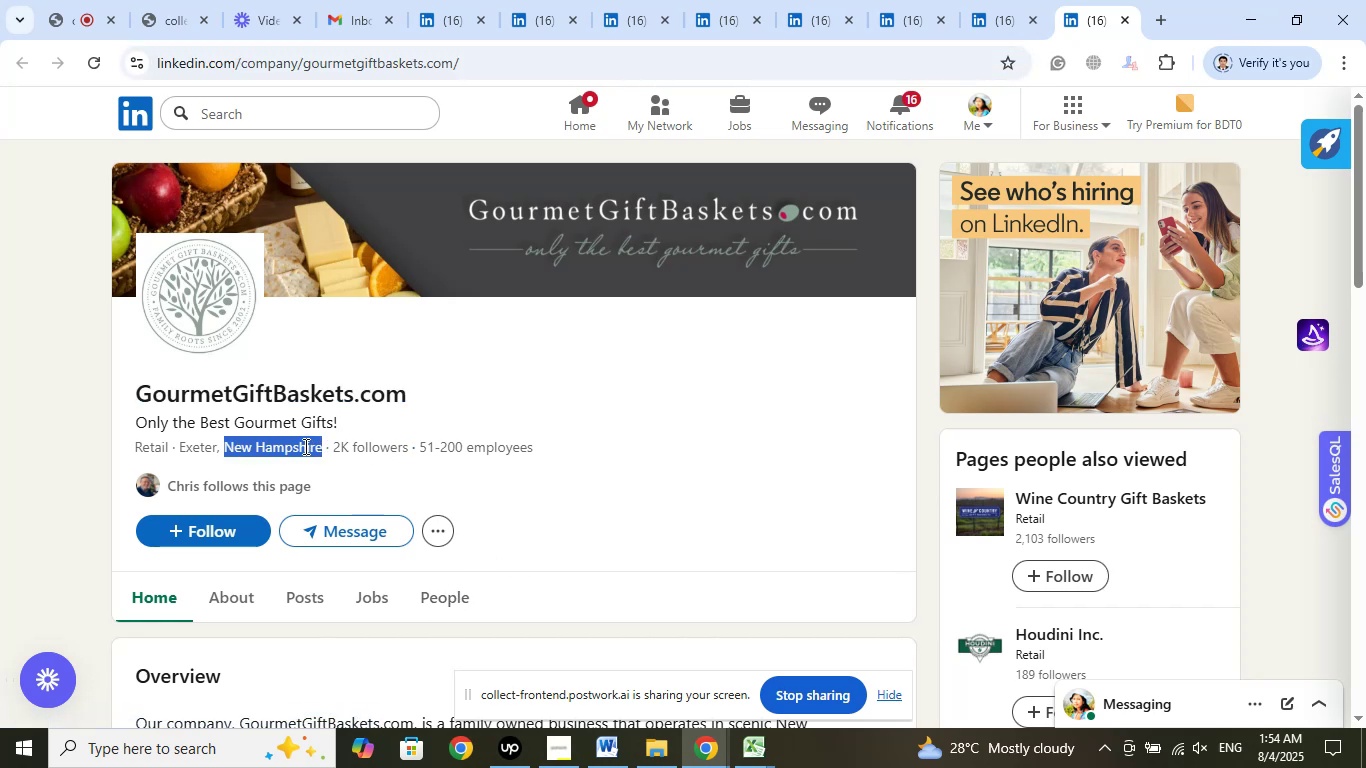 
right_click([304, 446])
 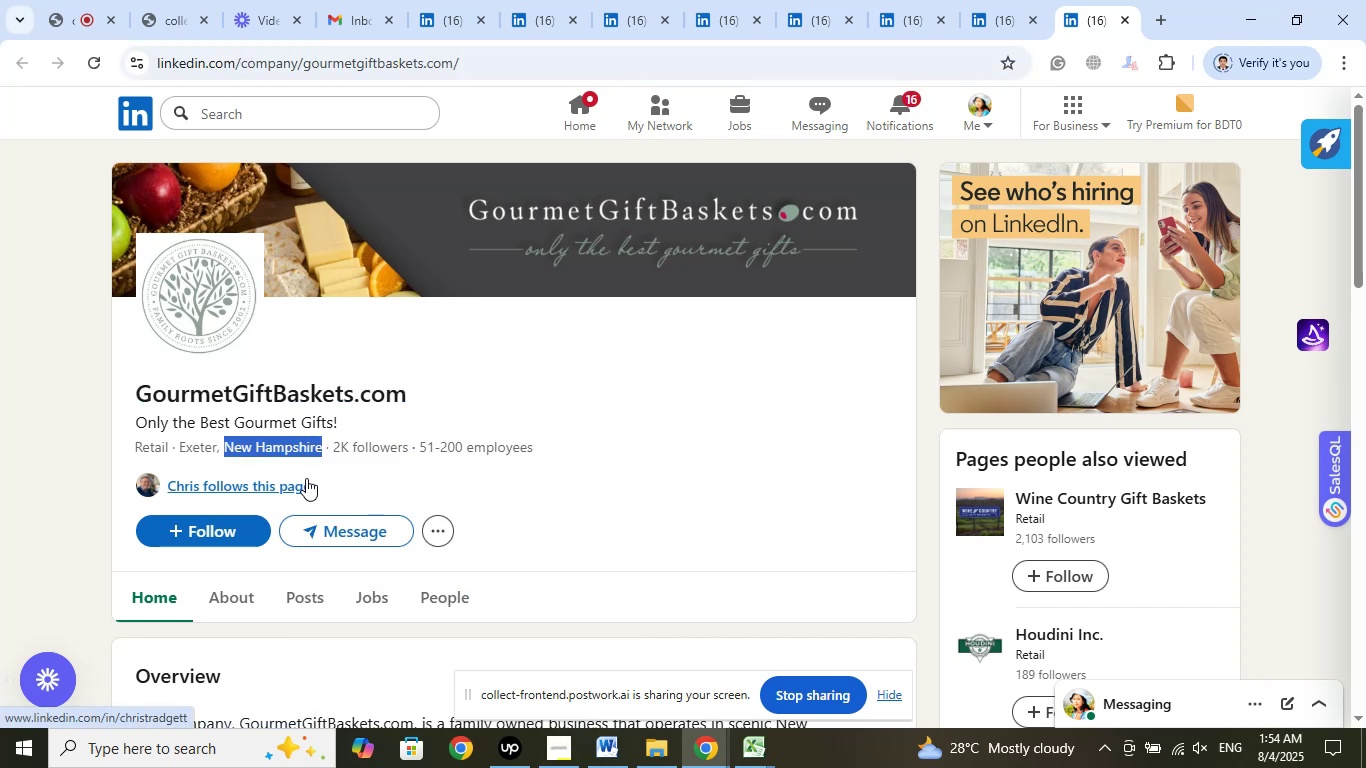 
left_click([34, 468])
 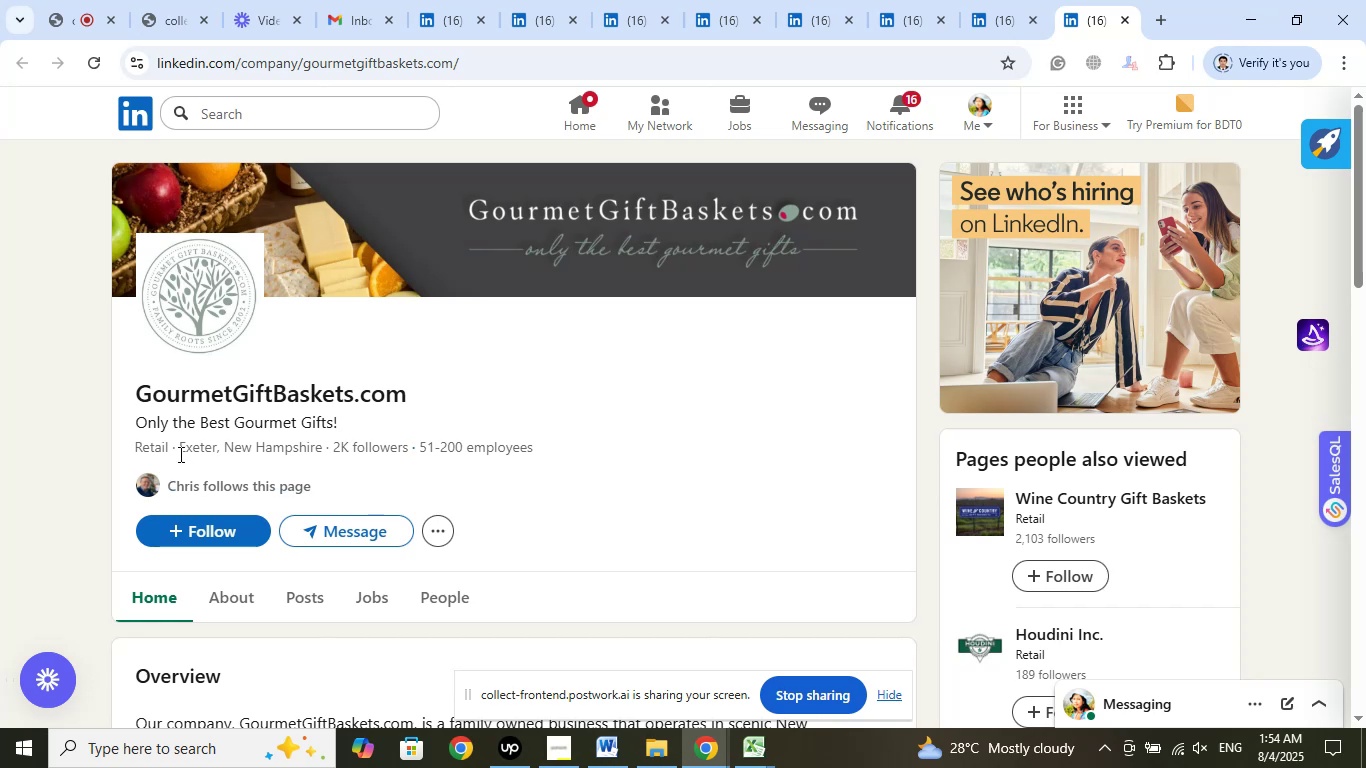 
left_click_drag(start_coordinate=[179, 451], to_coordinate=[322, 447])
 